 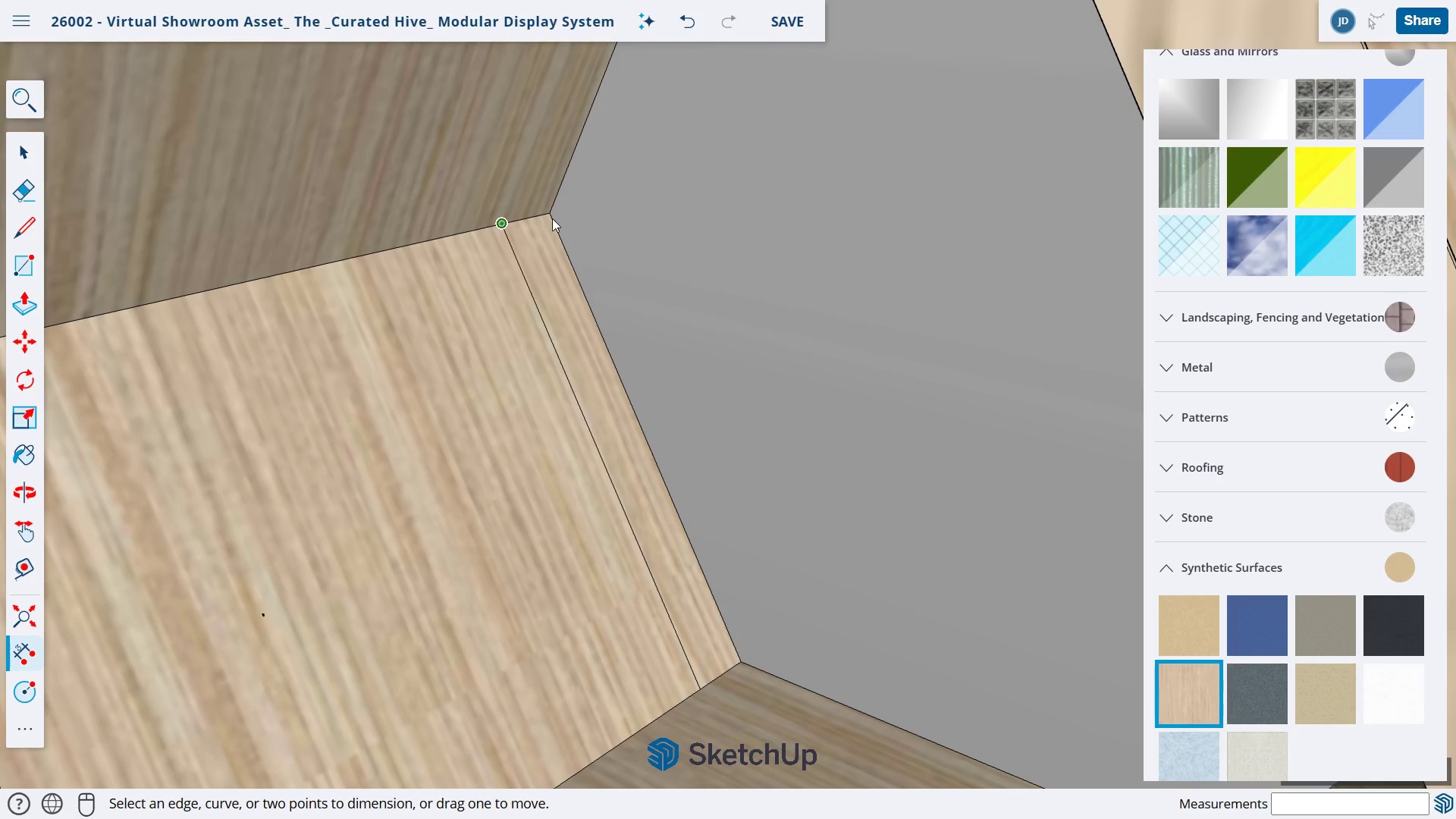 
mouse_move([554, 205])
 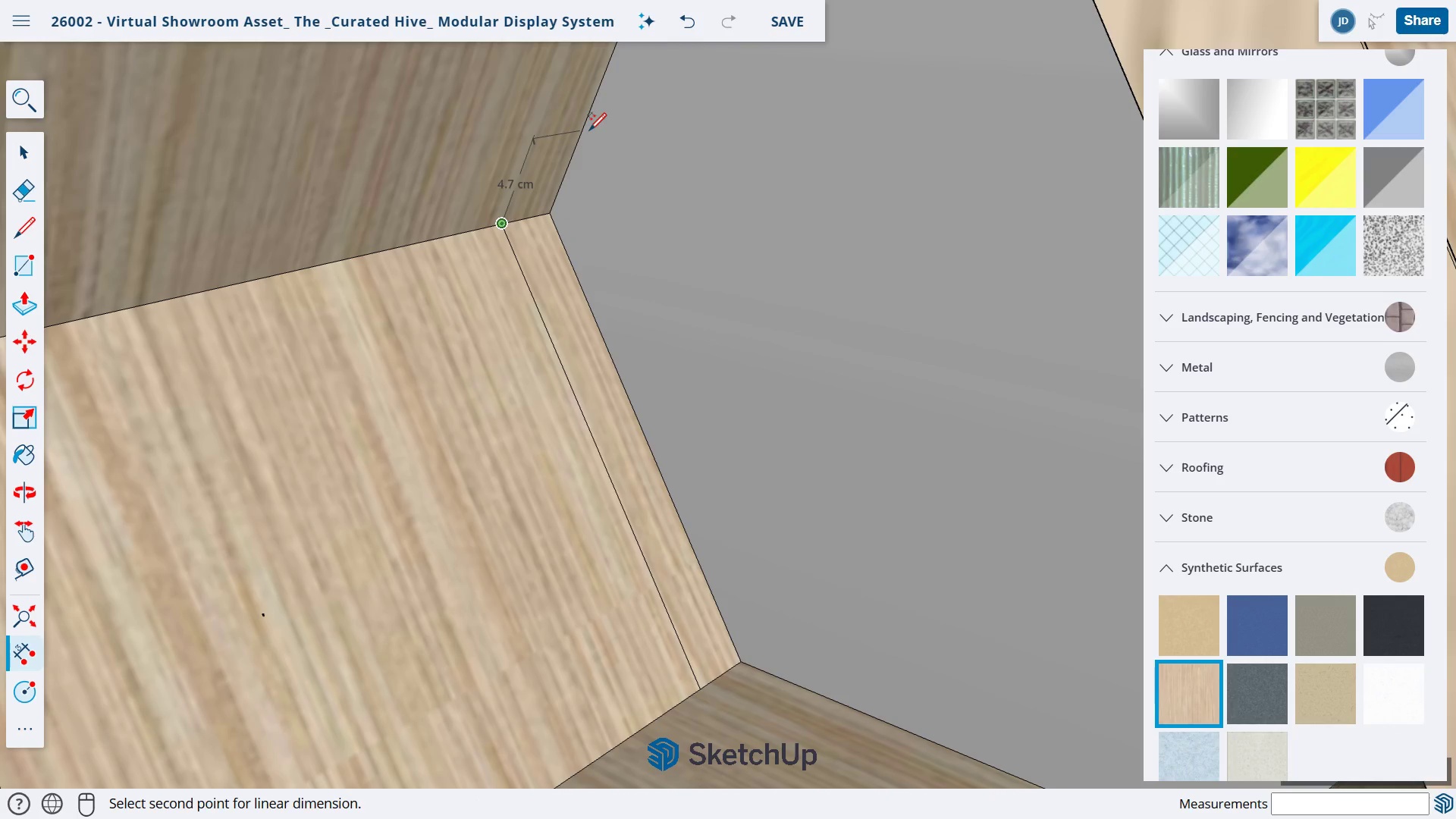 
key(Escape)
 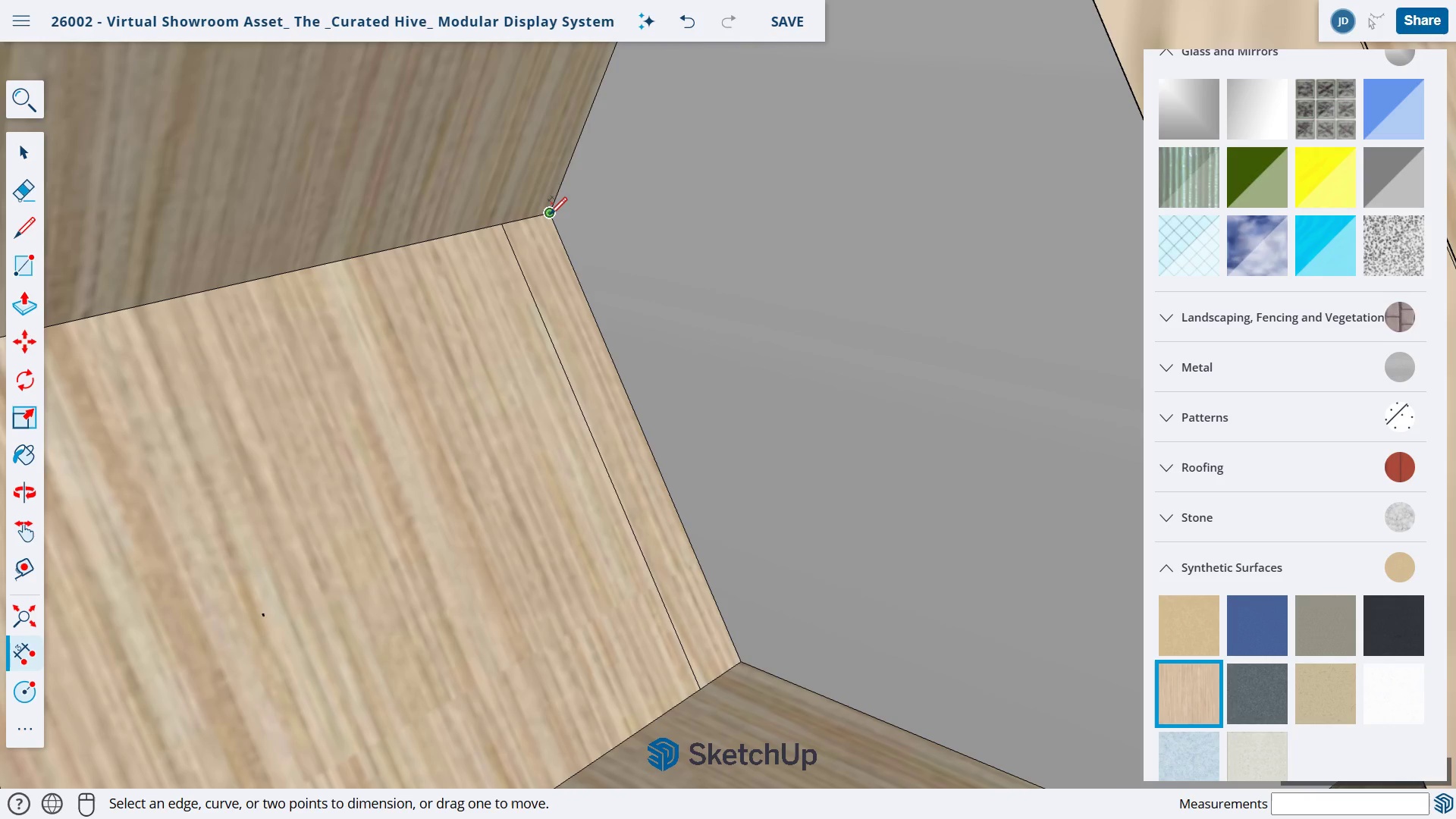 
left_click([550, 216])
 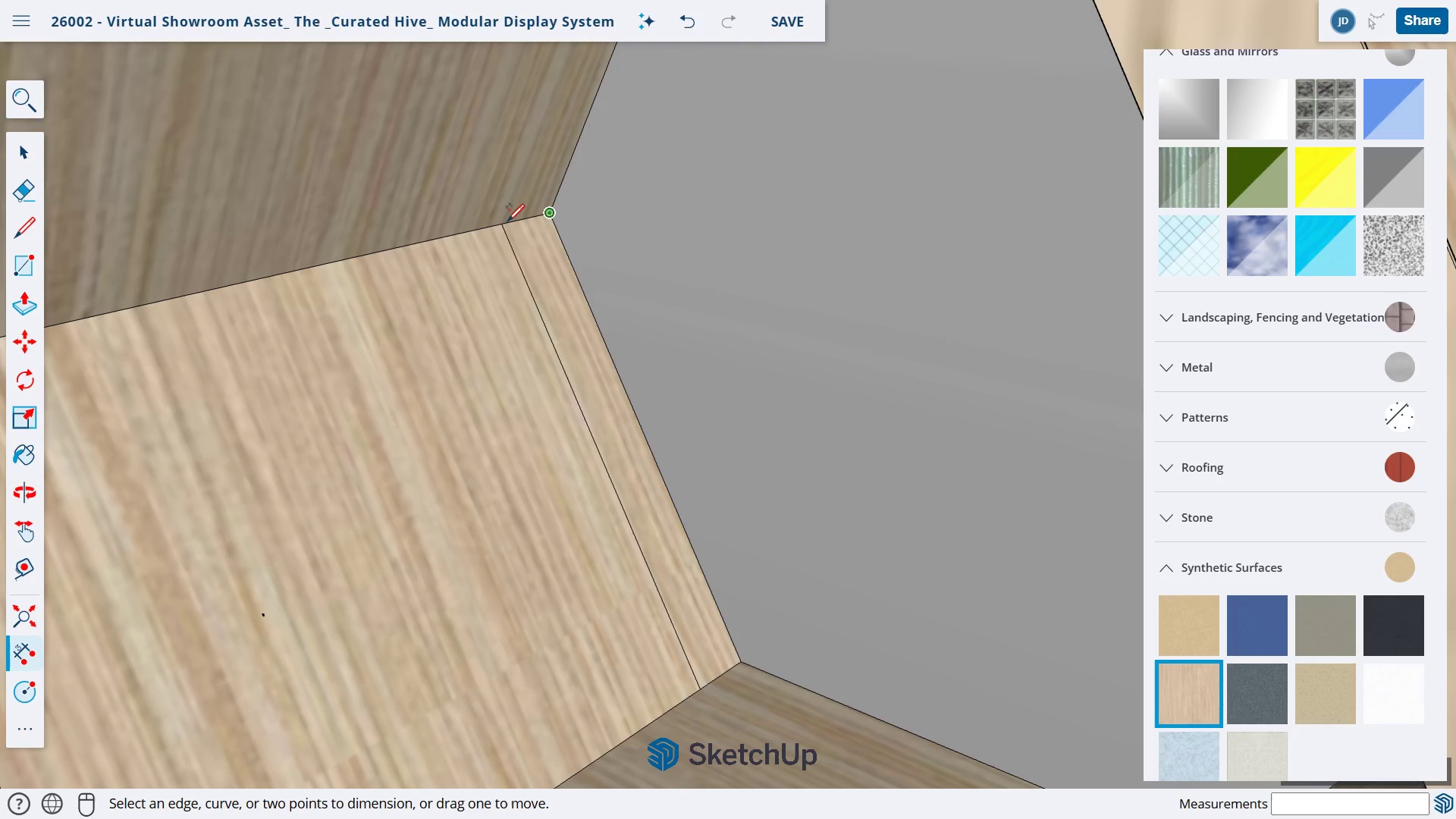 
mouse_move([509, 206])
 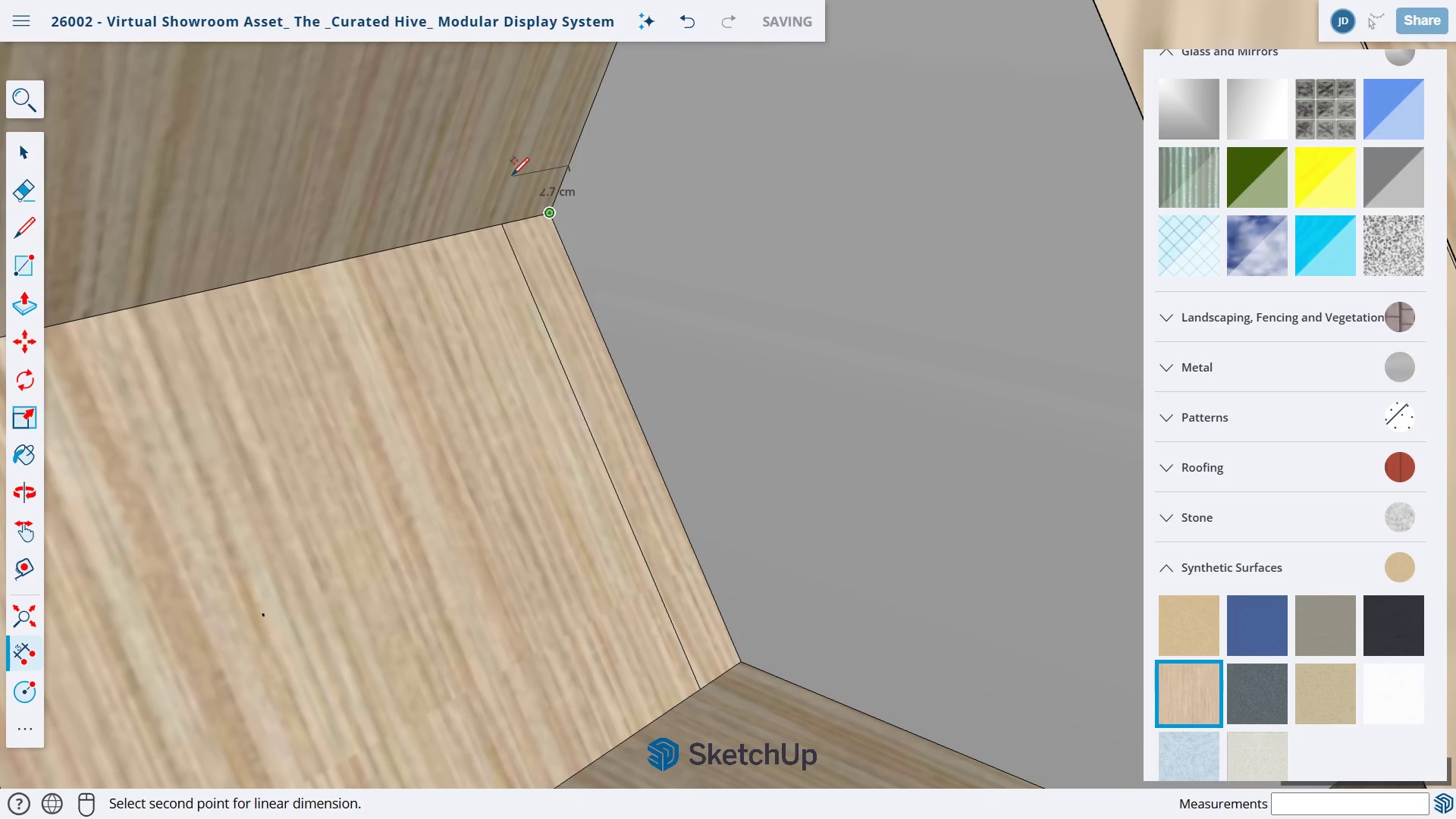 
key(Escape)
 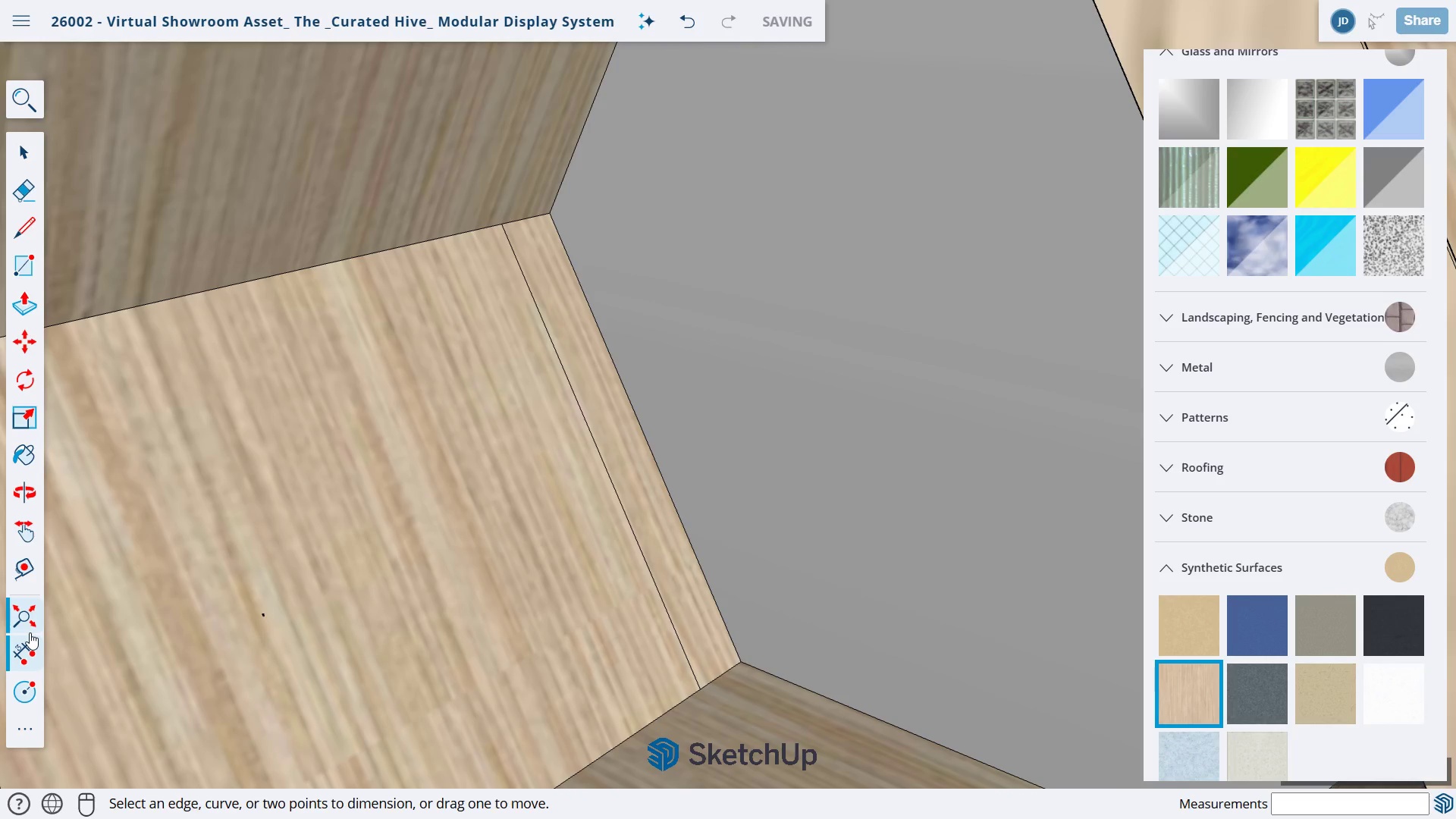 
scroll: coordinate [551, 394], scroll_direction: up, amount: 5.0
 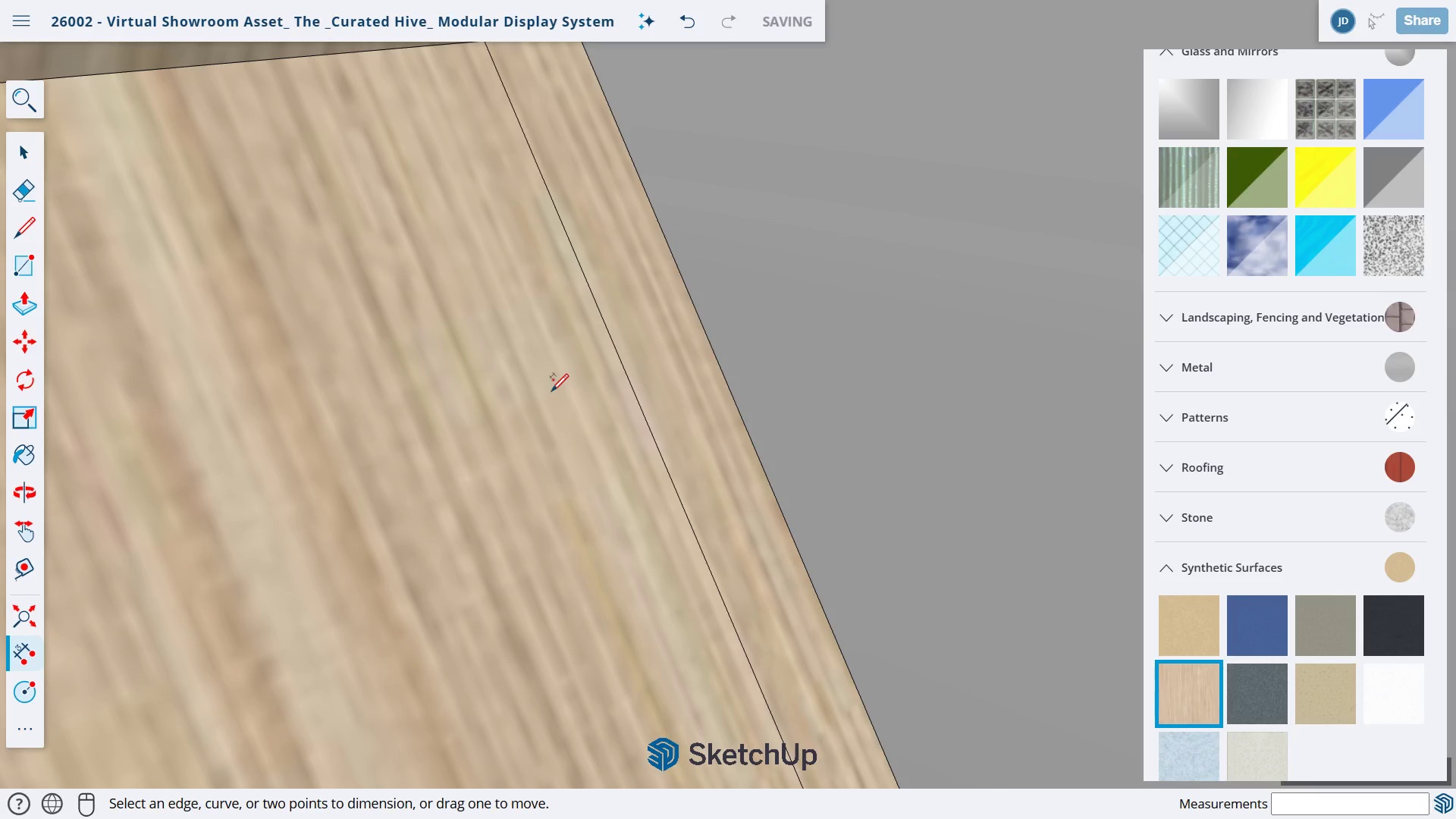 
key(H)
 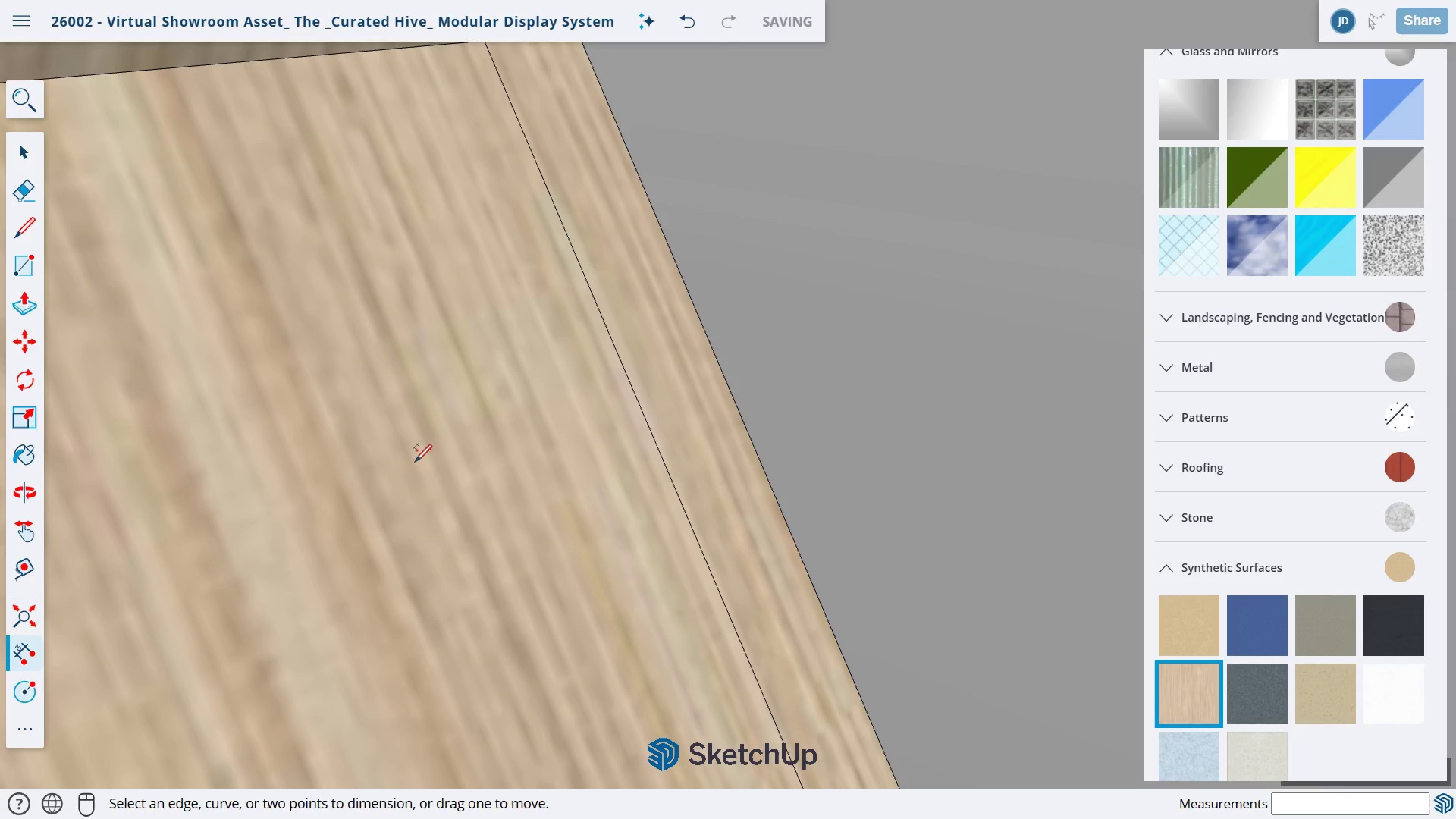 
left_click_drag(start_coordinate=[453, 281], to_coordinate=[410, 507])
 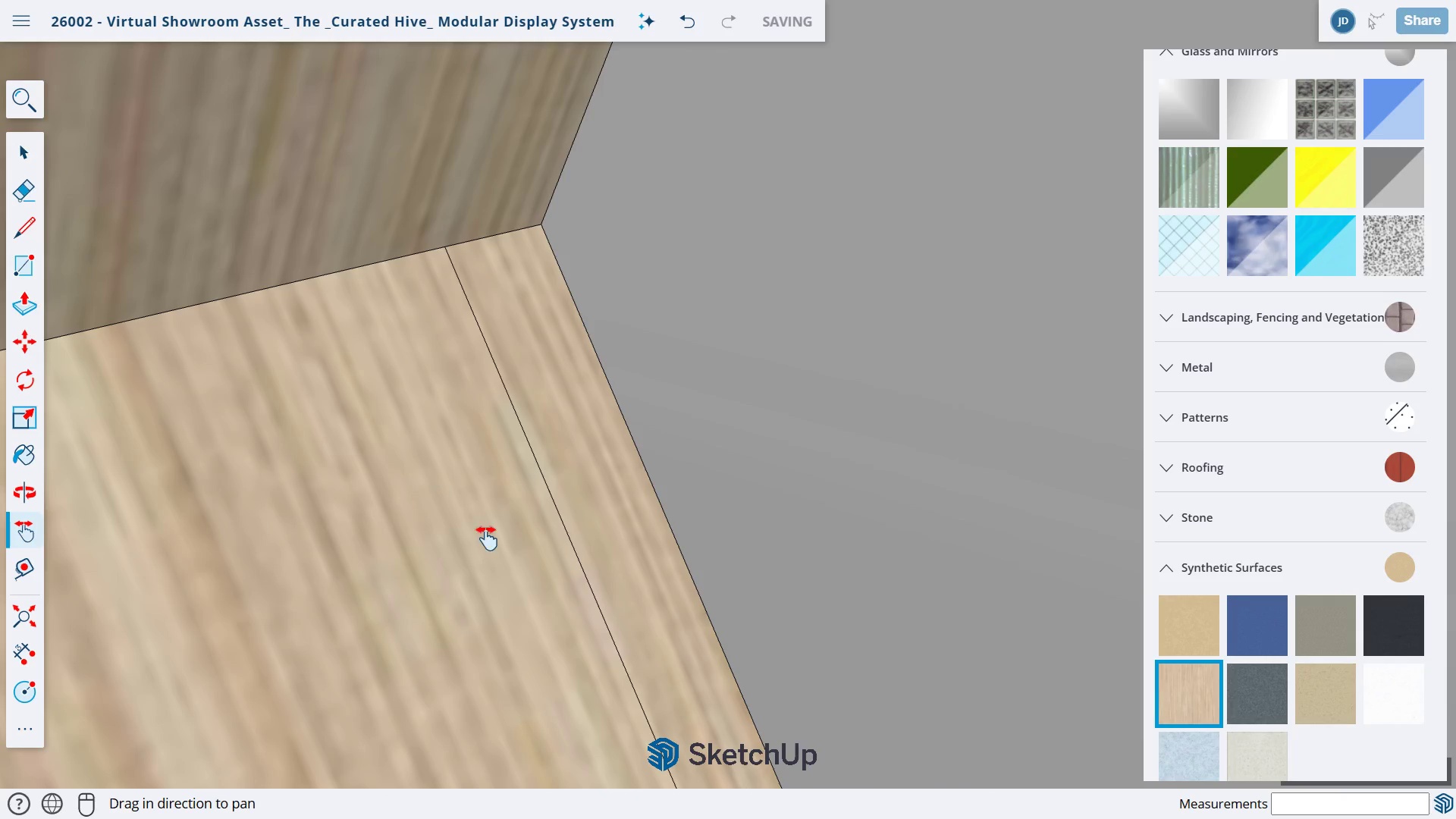 
left_click_drag(start_coordinate=[441, 493], to_coordinate=[493, 541])
 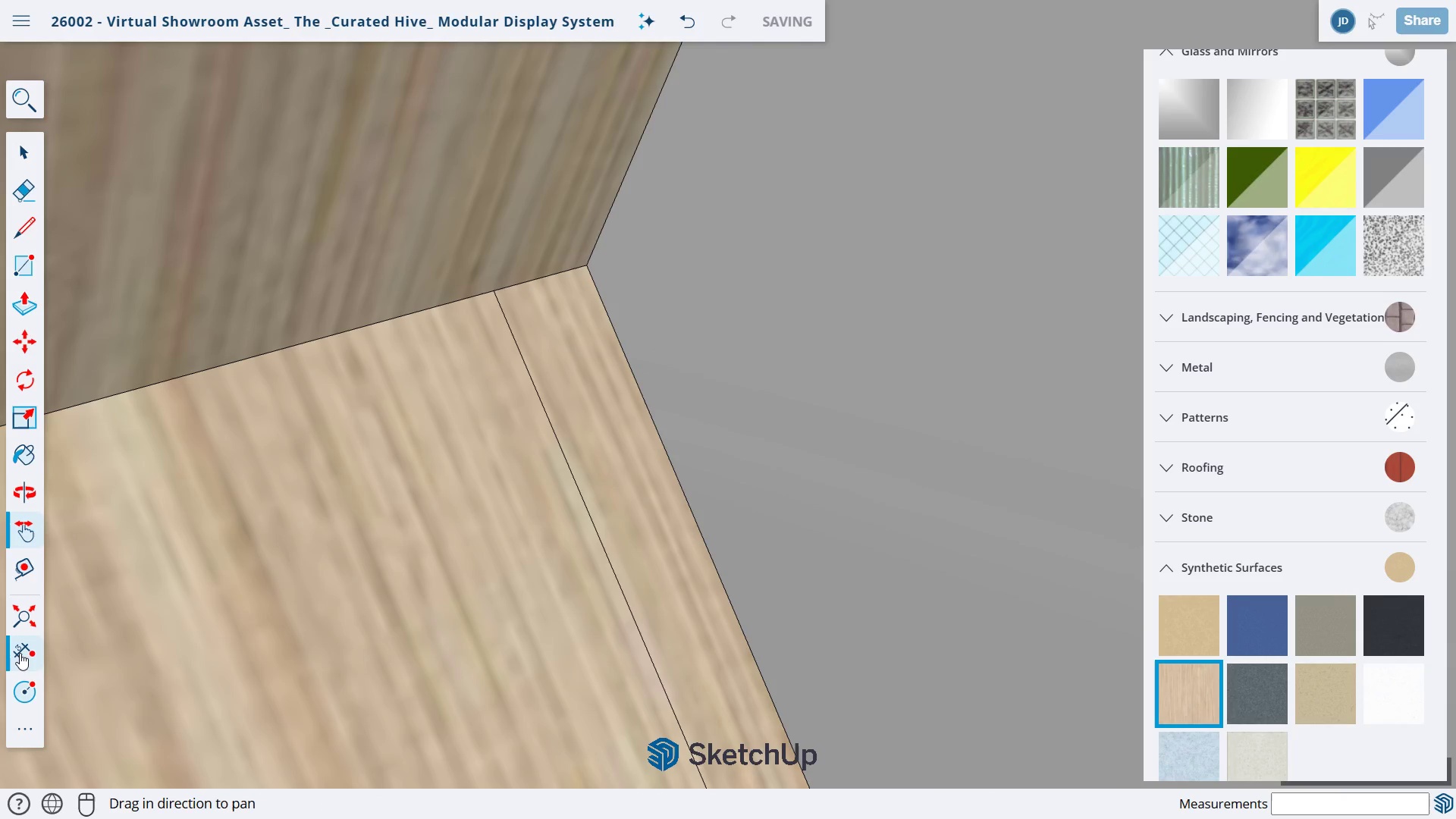 
left_click([20, 653])
 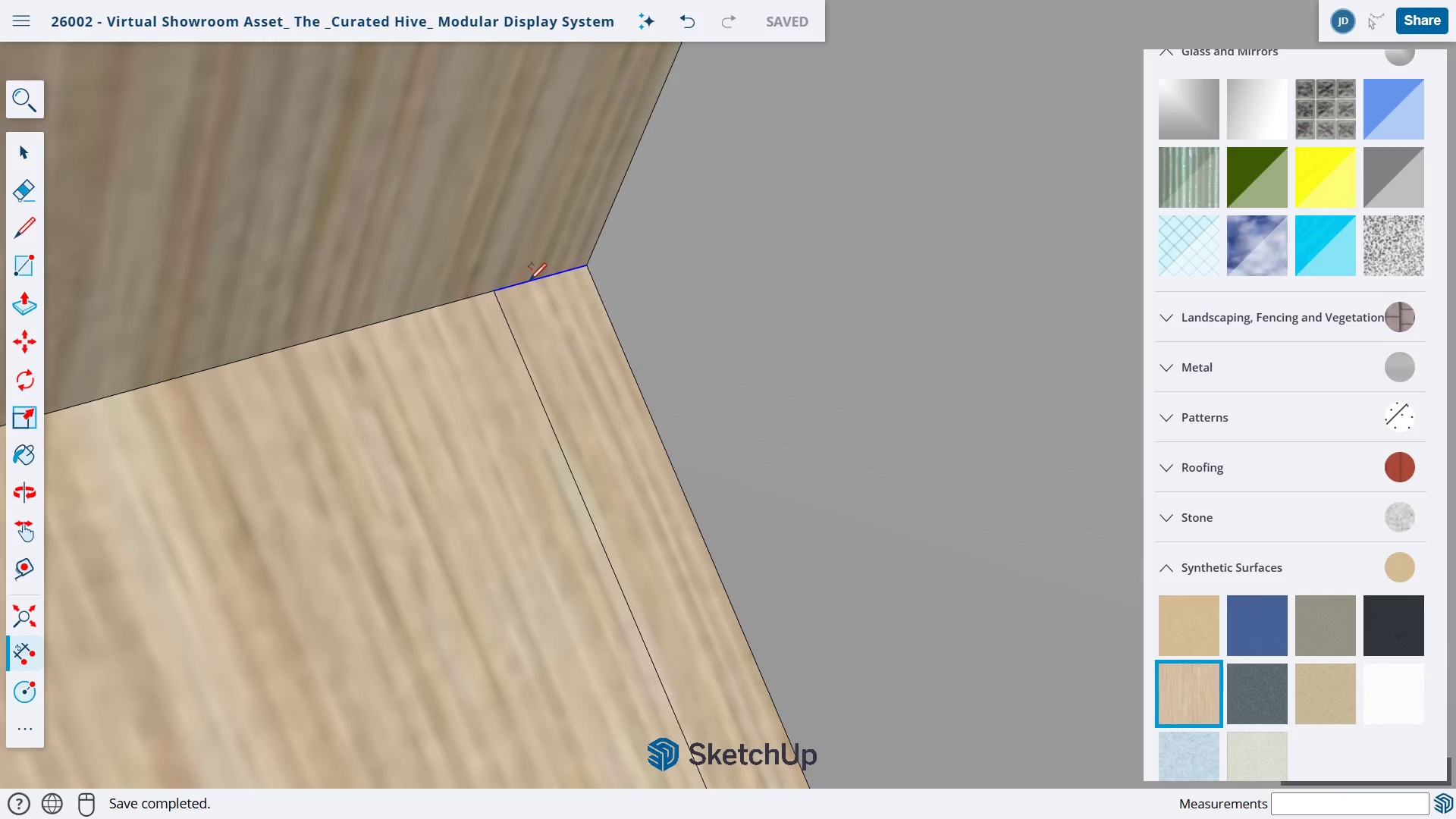 
left_click_drag(start_coordinate=[529, 283], to_coordinate=[579, 347])
 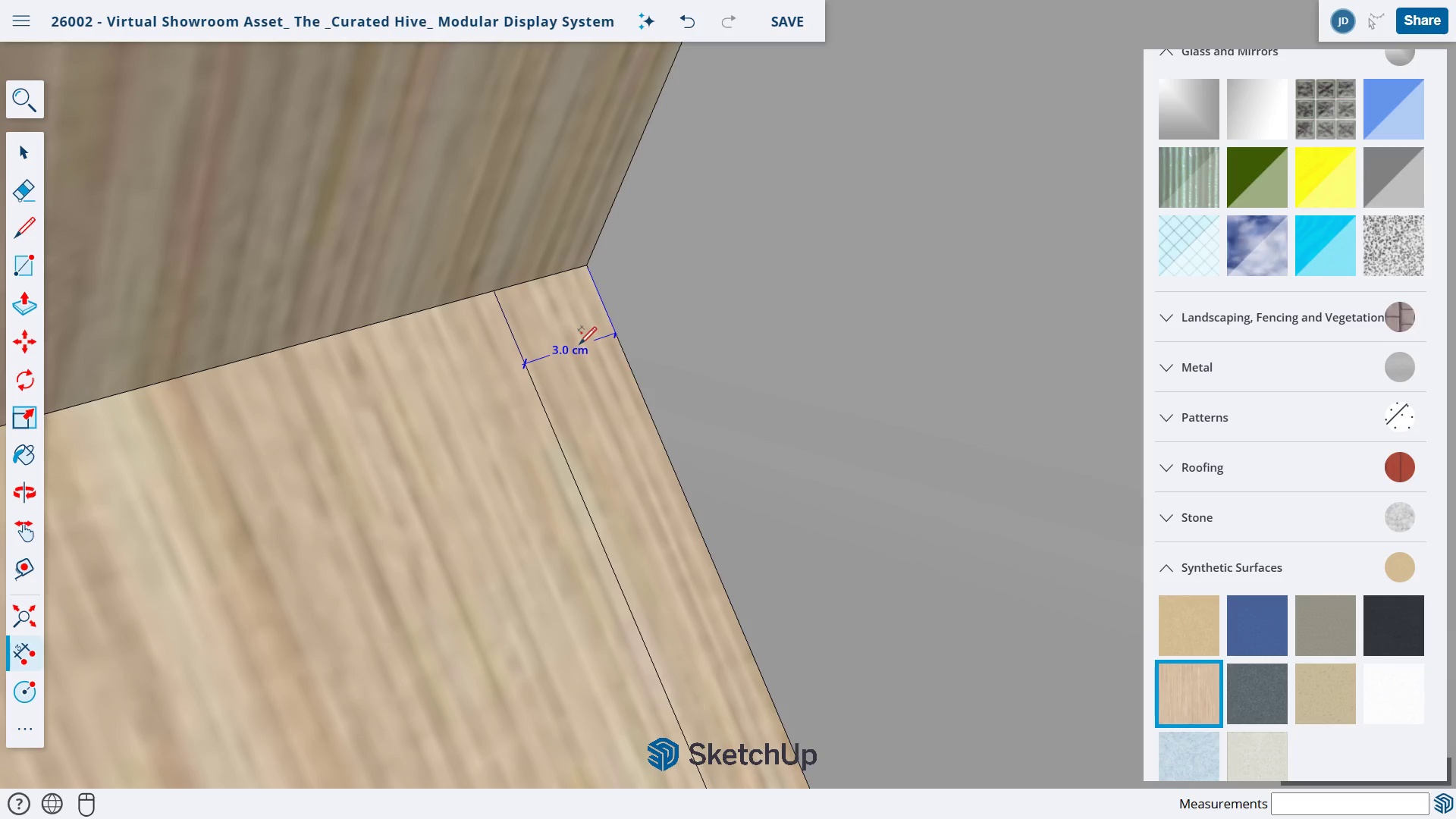 
key(Escape)
 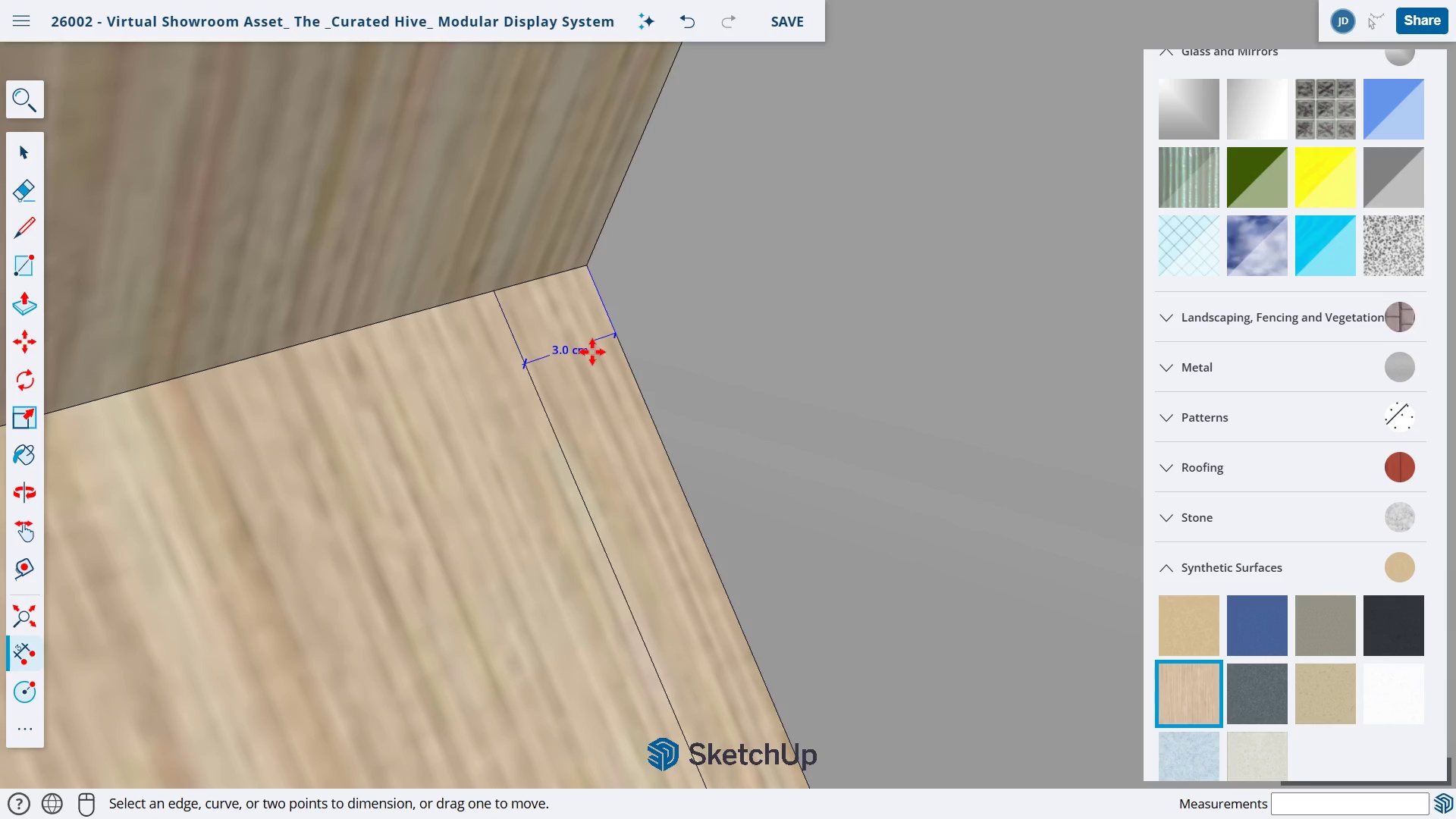 
key(Control+Z)
 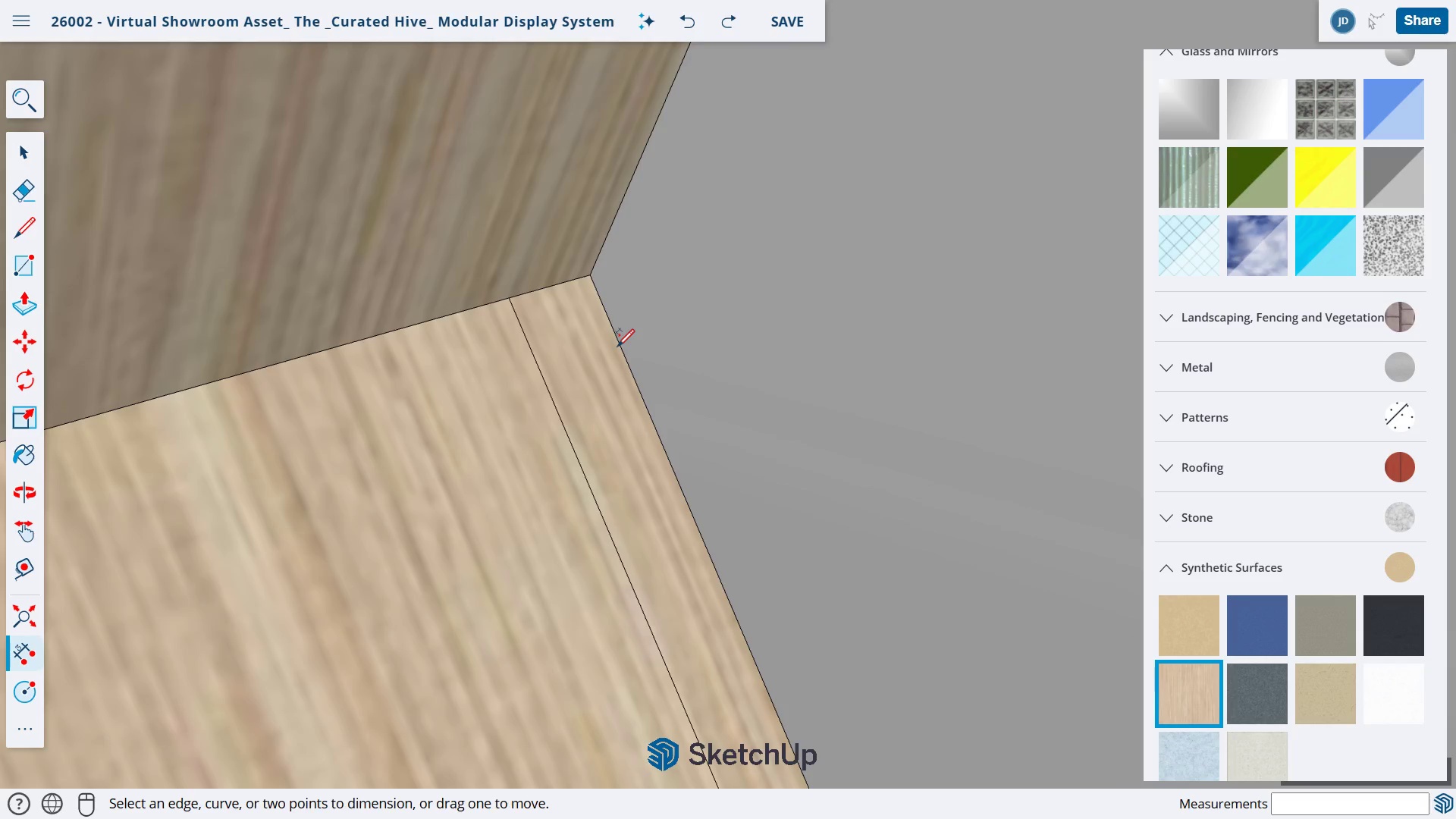 
scroll: coordinate [617, 346], scroll_direction: down, amount: 10.0
 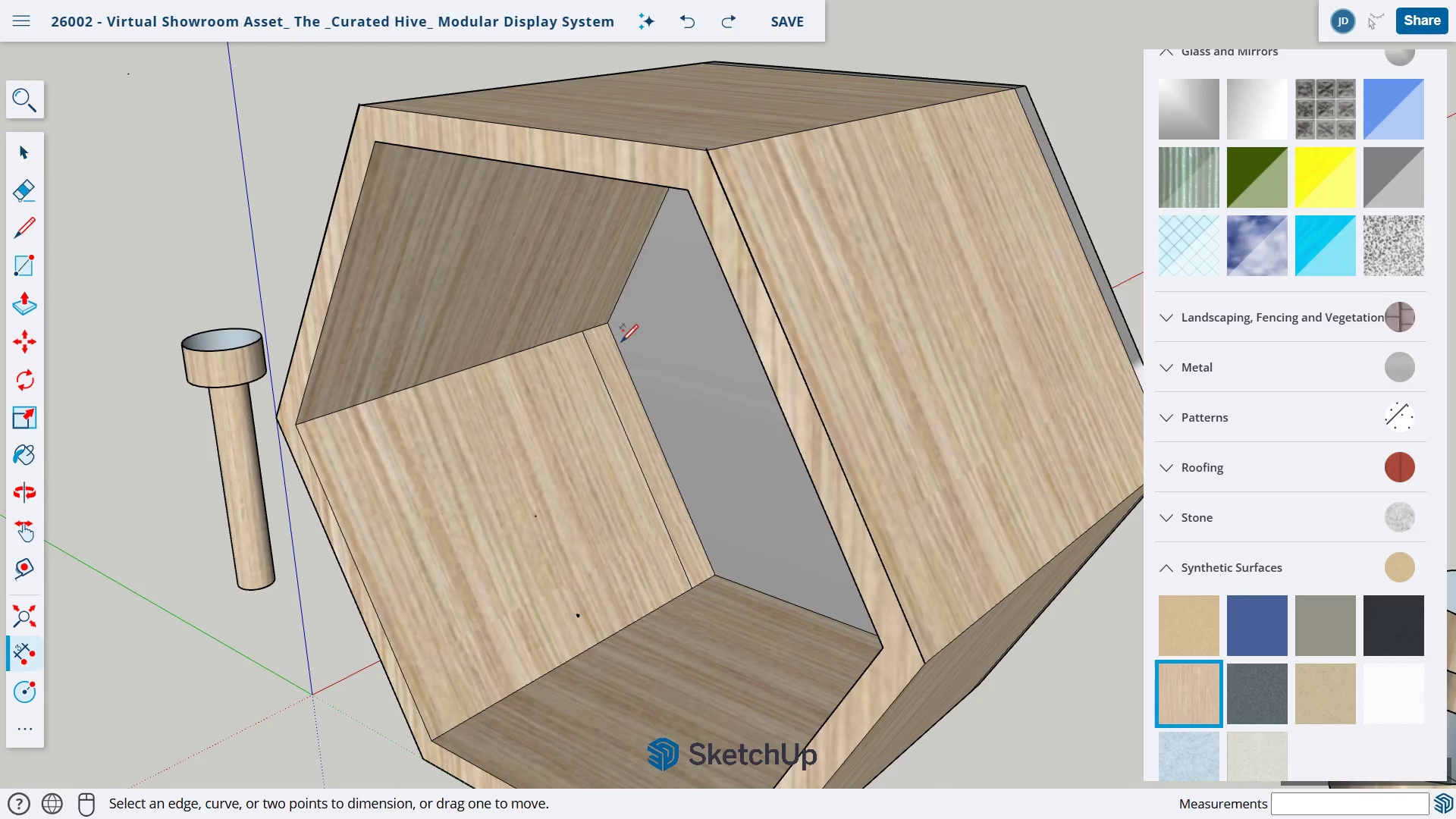 
scroll: coordinate [620, 344], scroll_direction: up, amount: 4.0
 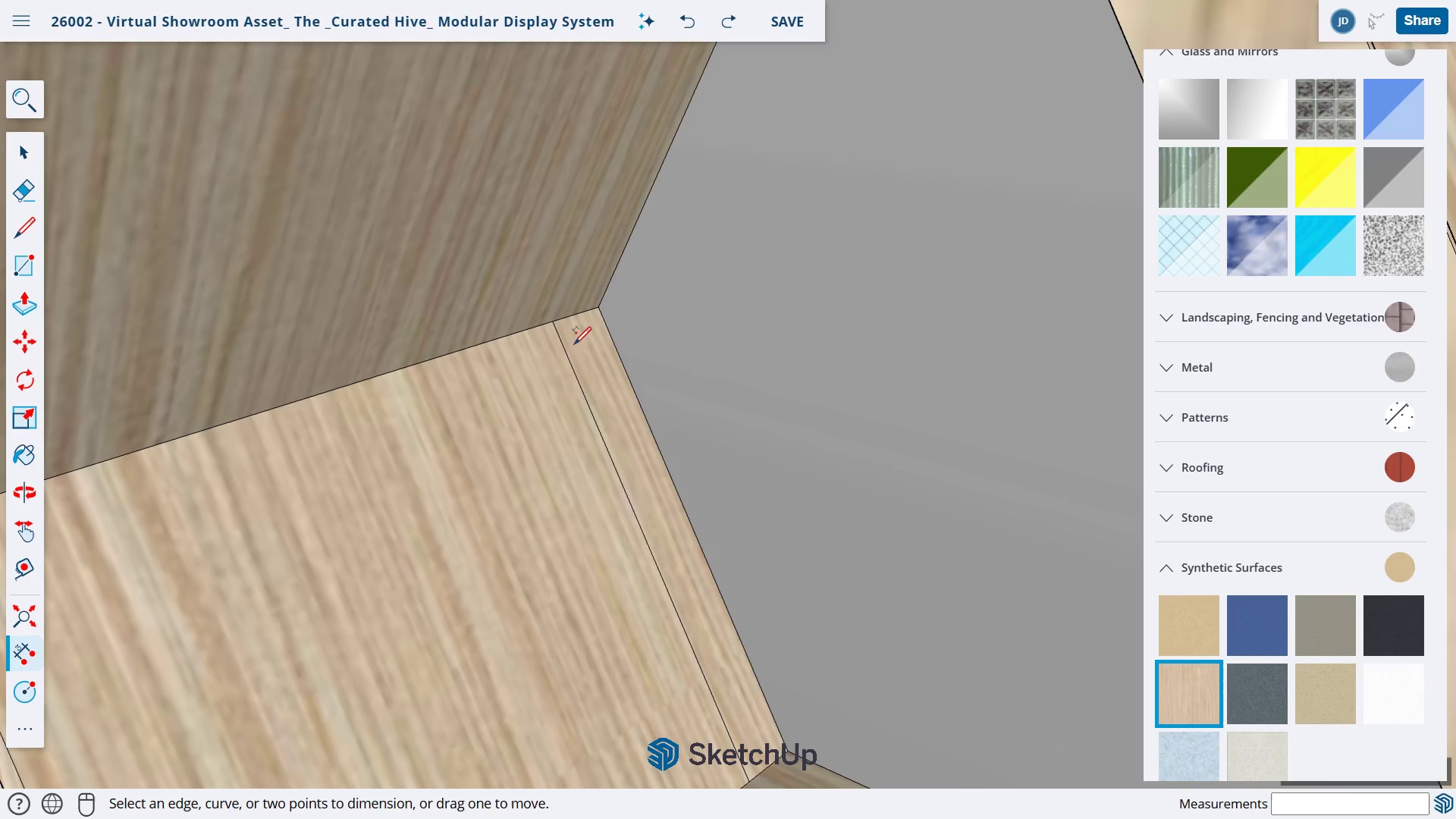 
left_click([554, 322])
 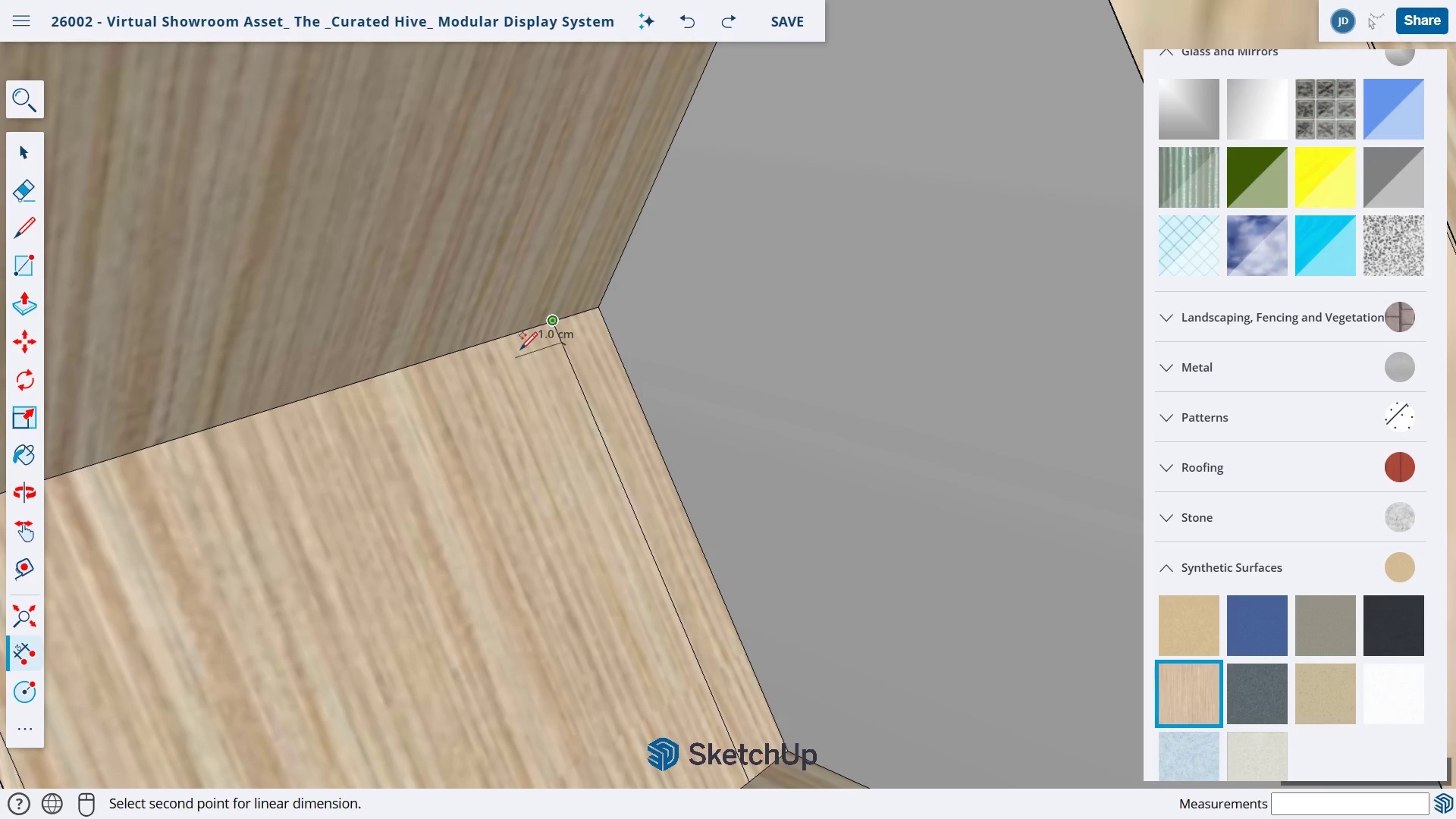 
wait(5.09)
 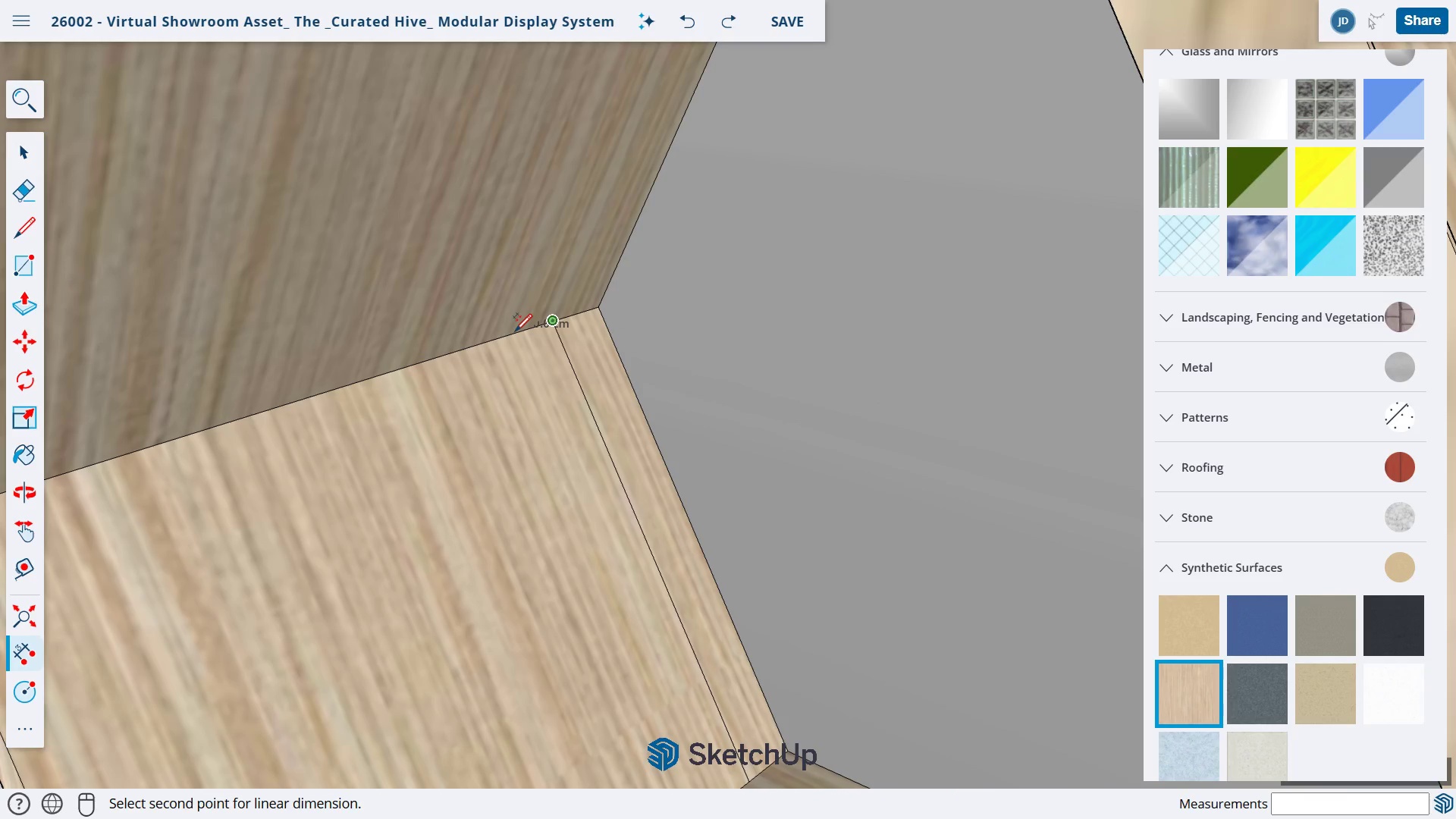 
key(L)
 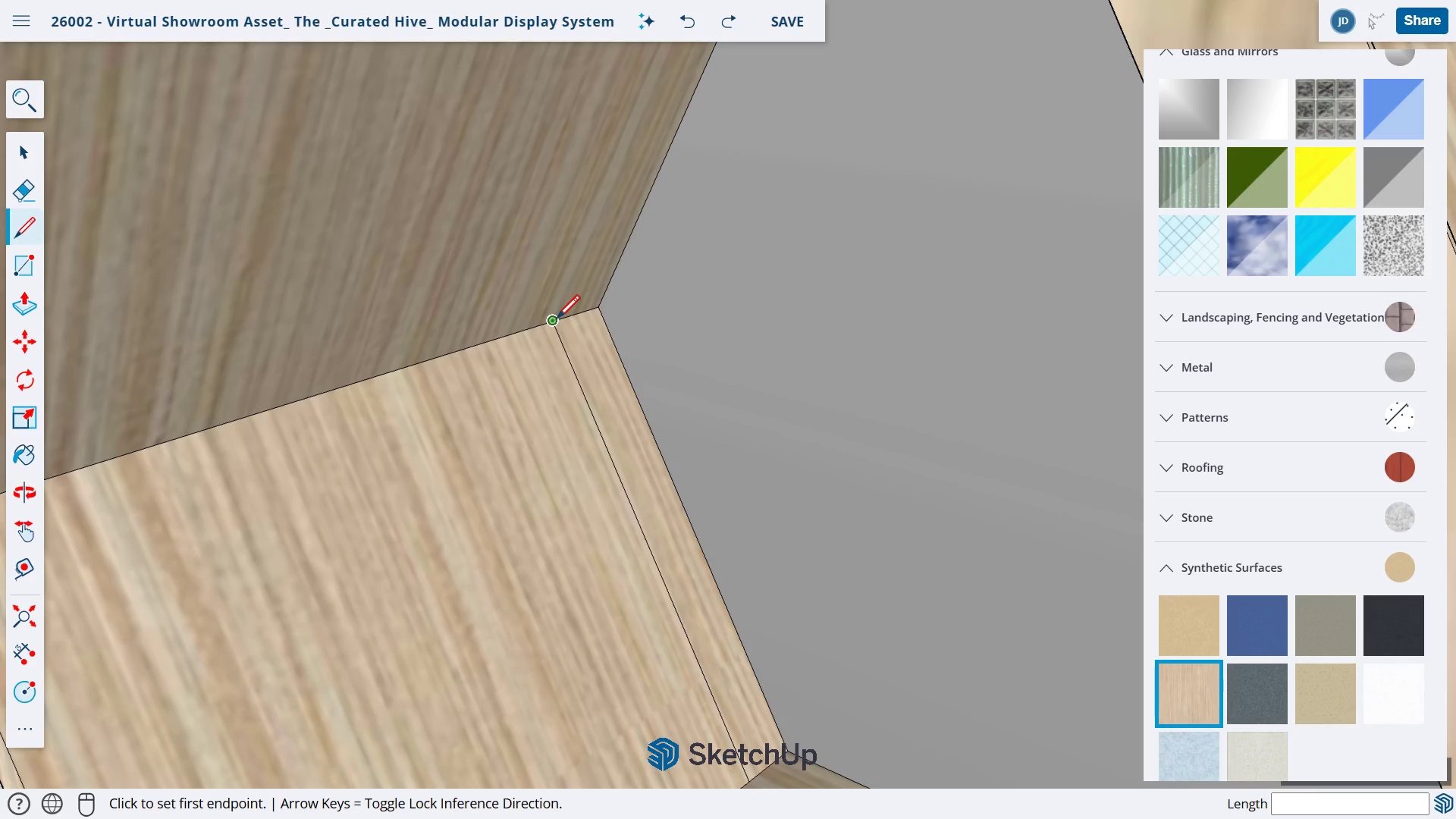 
left_click([555, 319])
 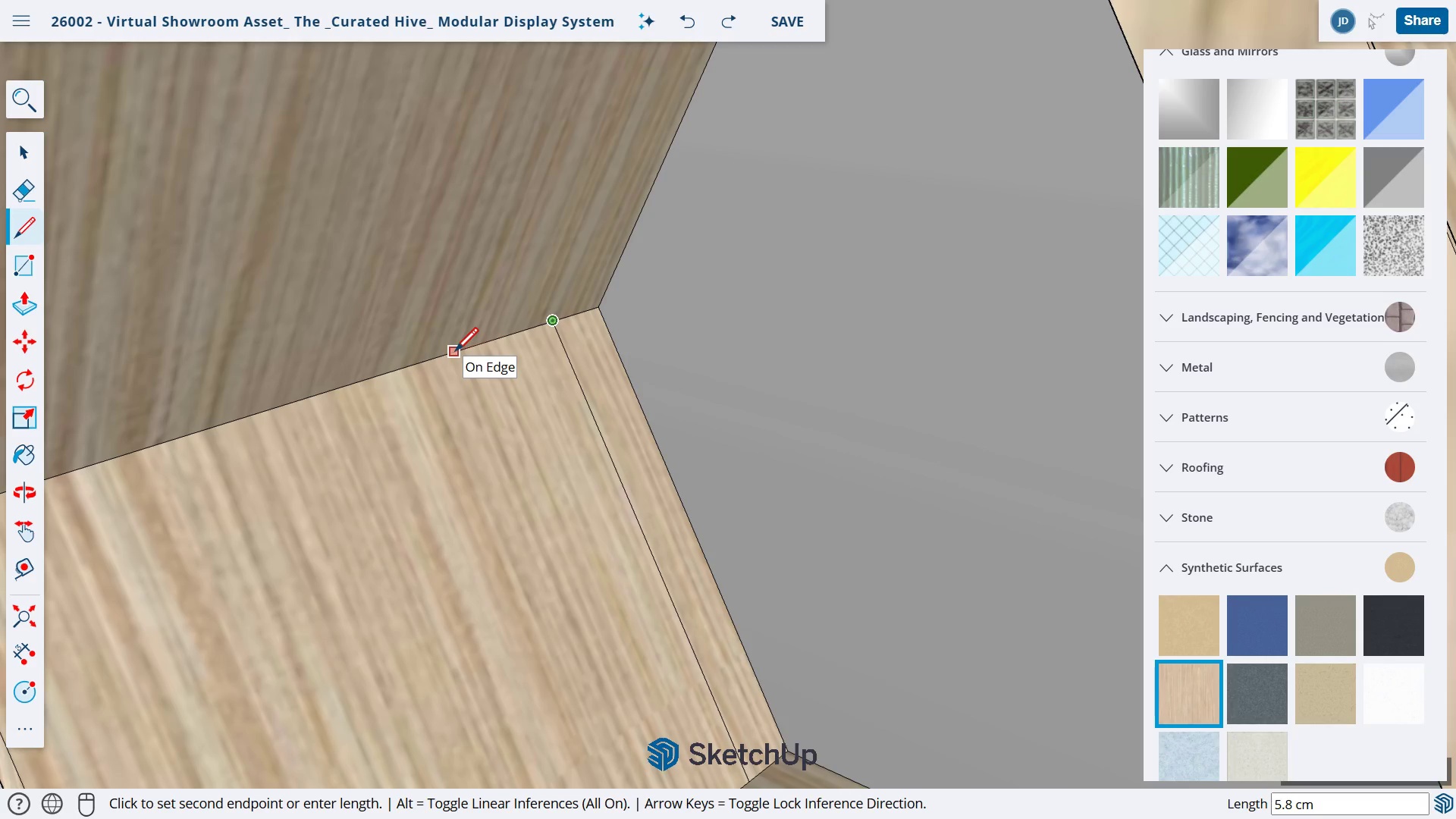 
wait(7.84)
 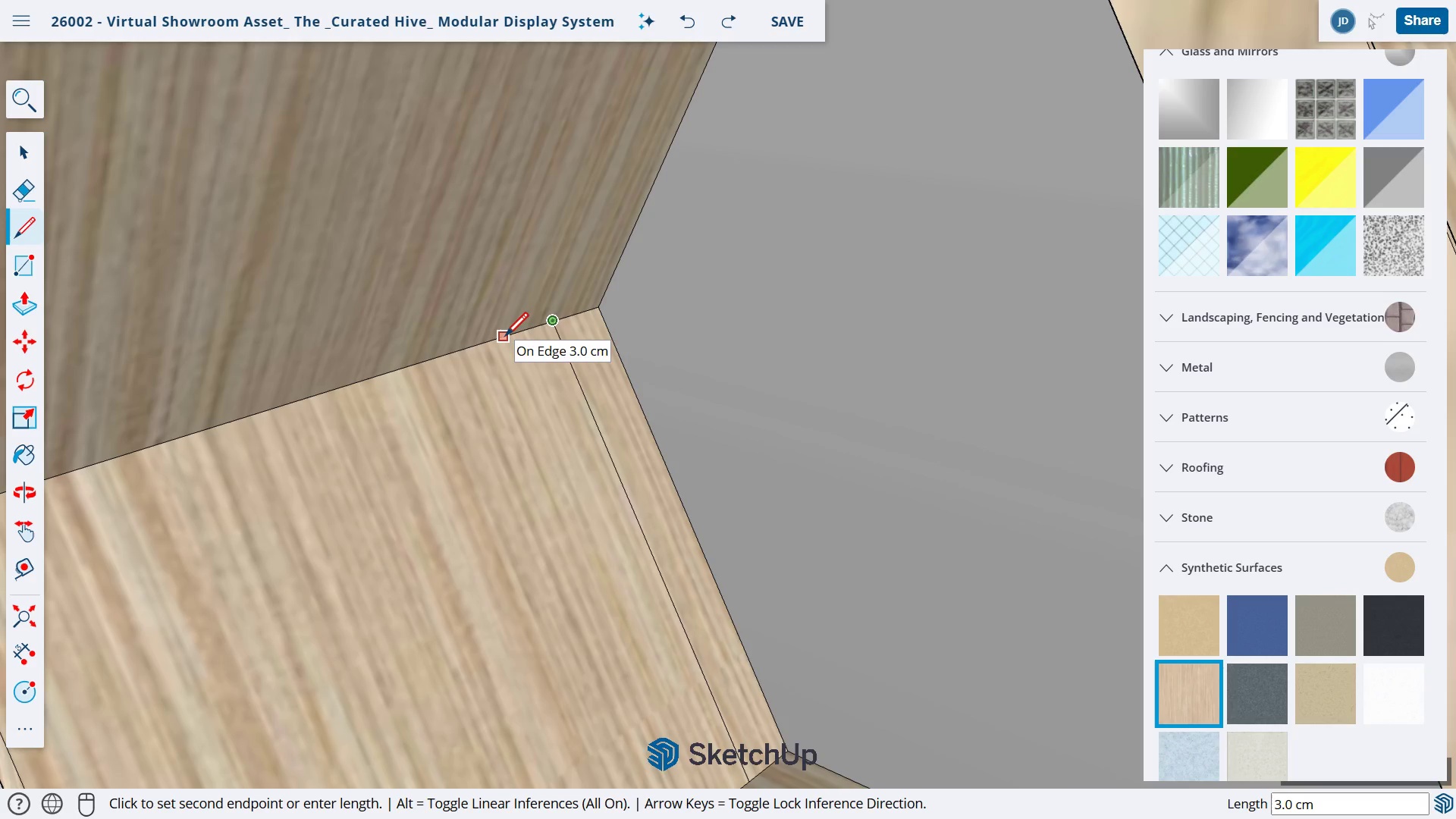 
key(Numpad5)
 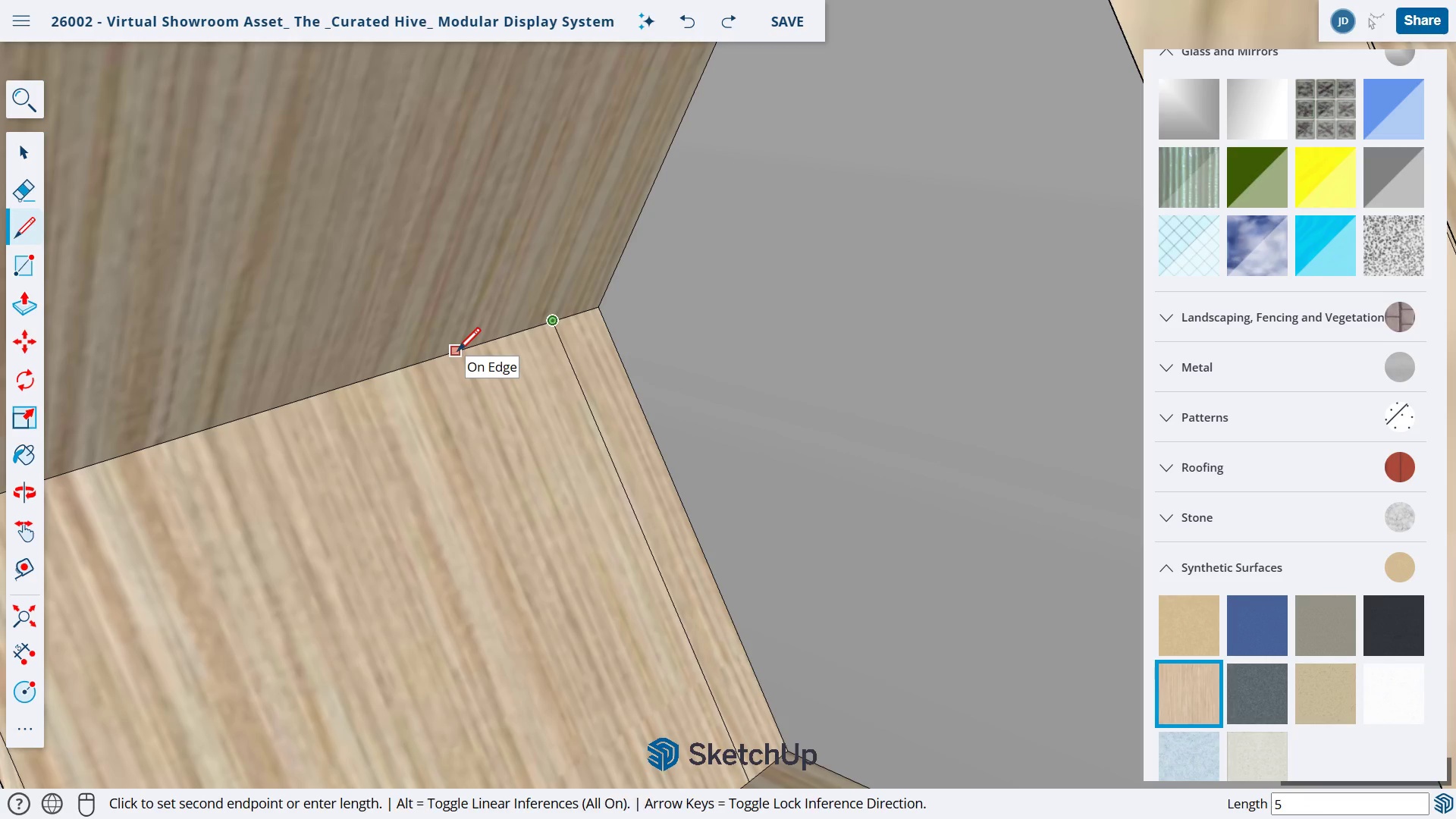 
key(NumpadEnter)
 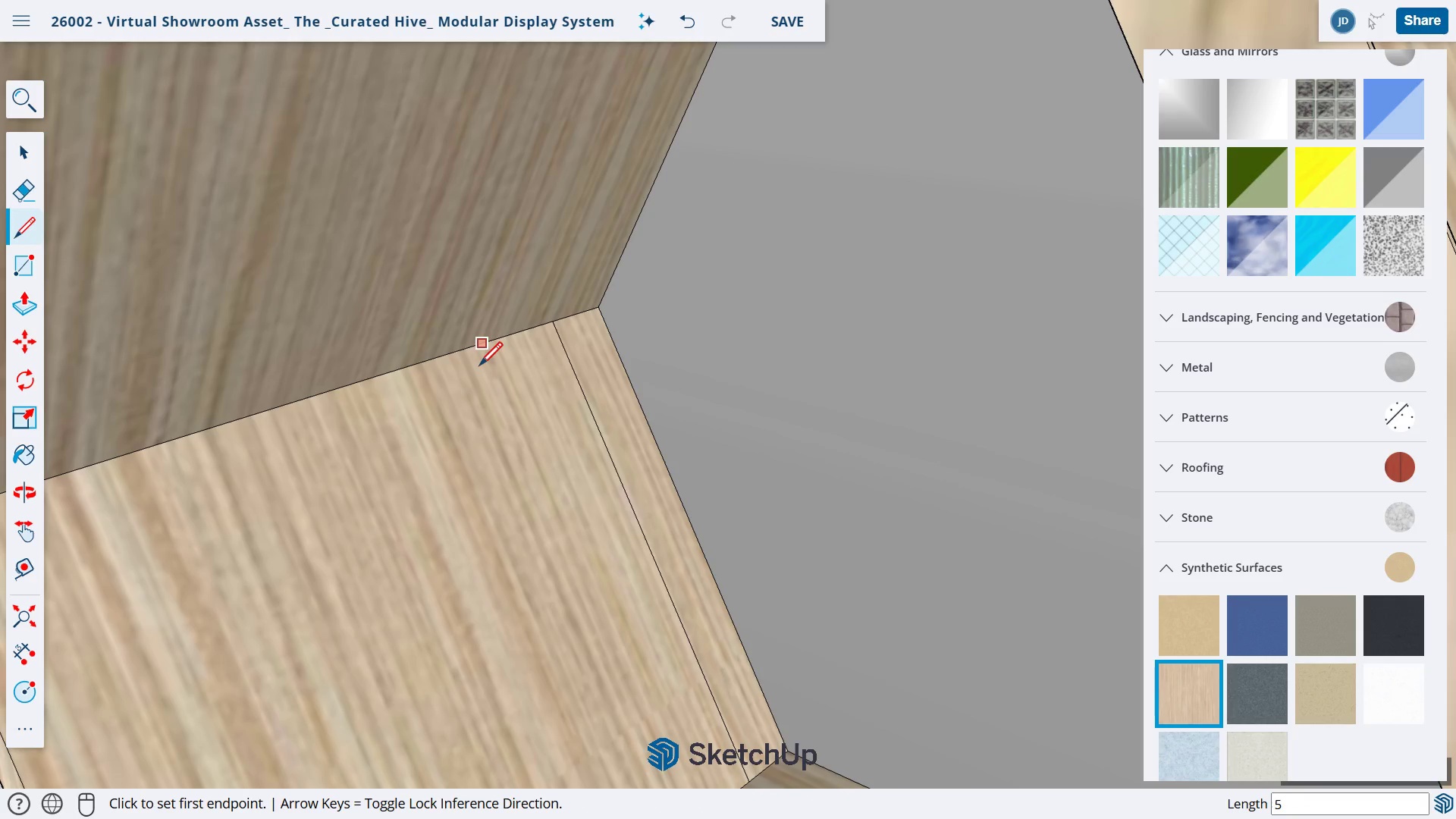 
scroll: coordinate [486, 385], scroll_direction: down, amount: 3.0
 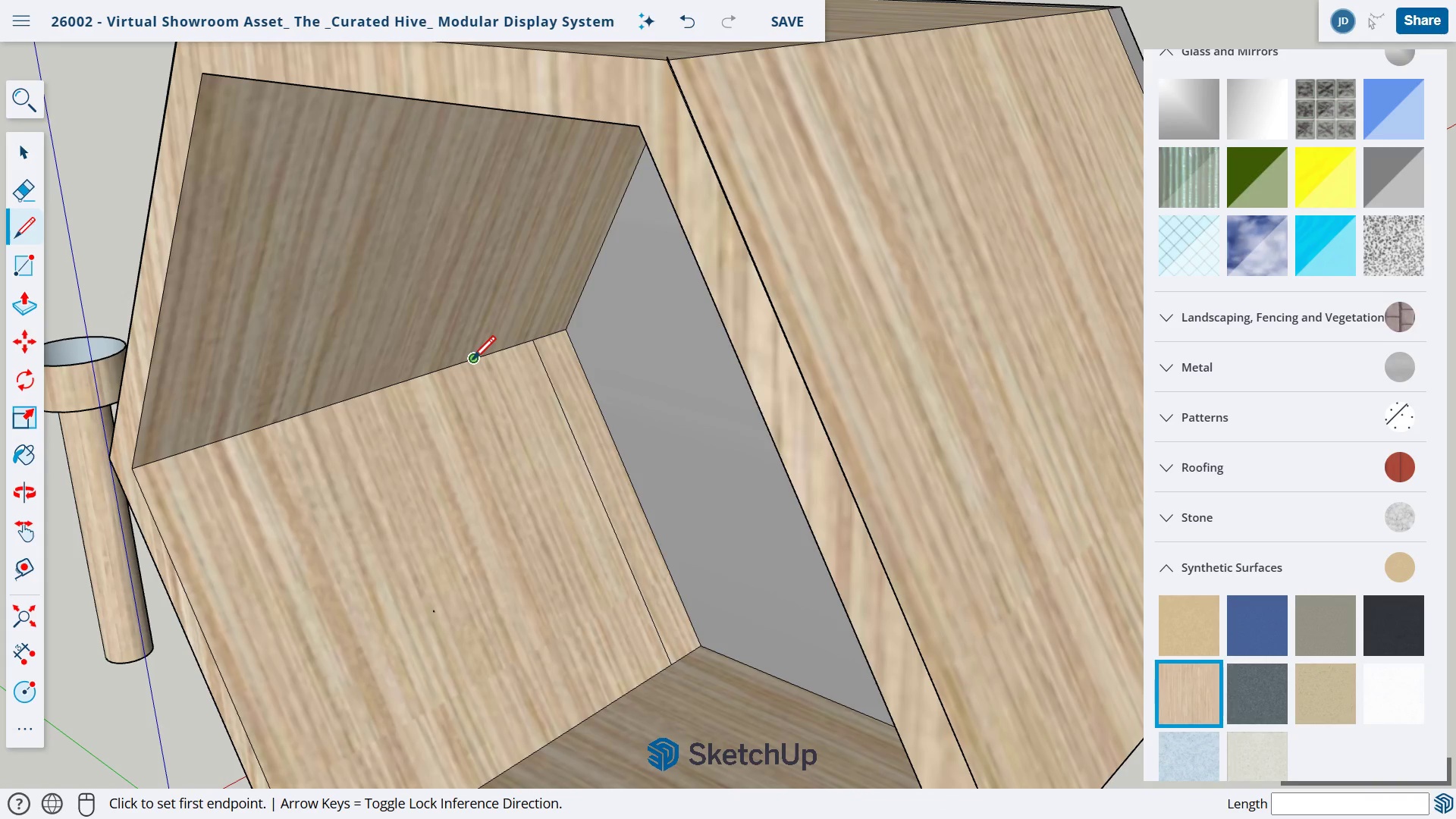 
left_click([471, 360])
 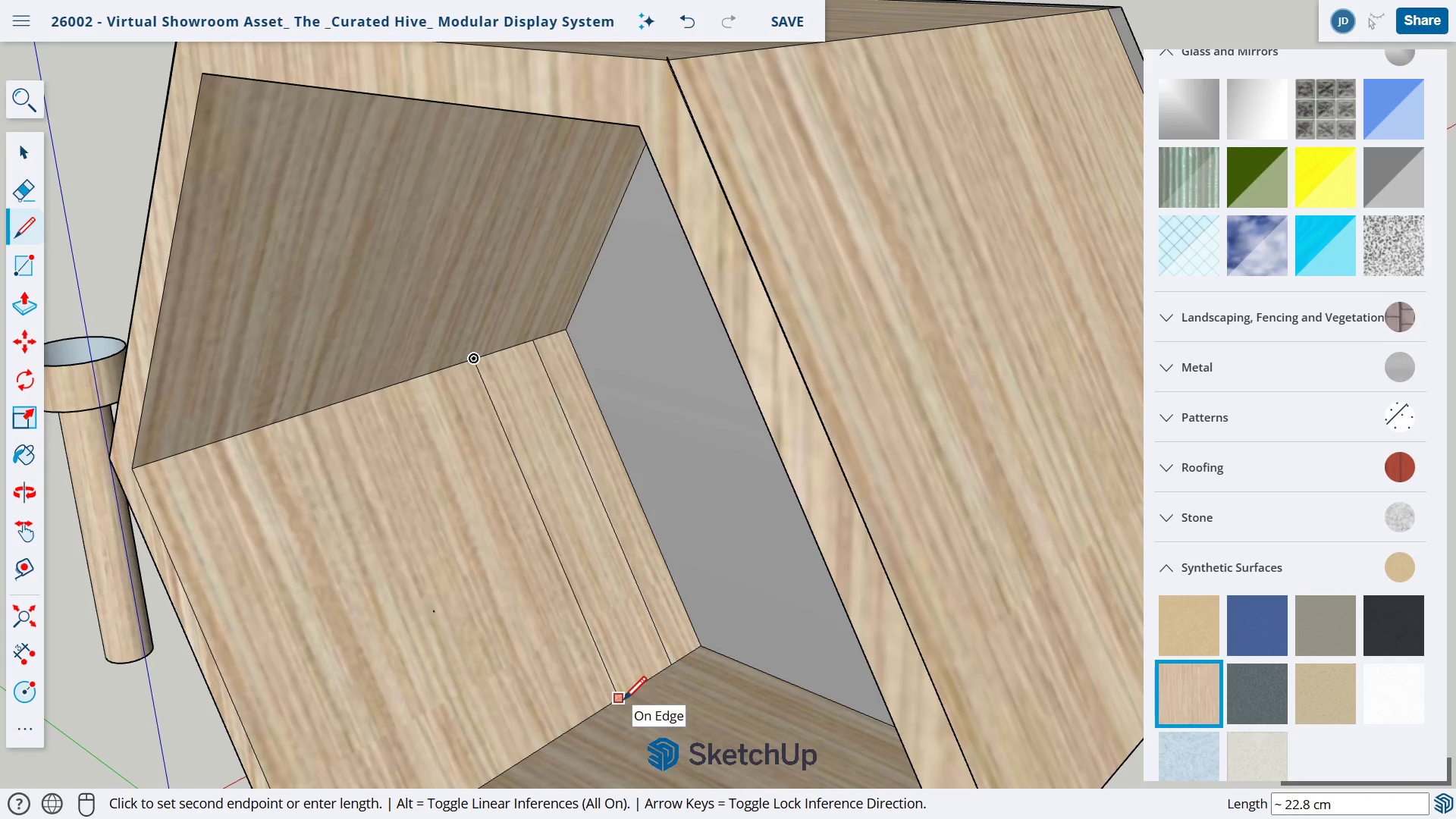 
left_click([620, 700])
 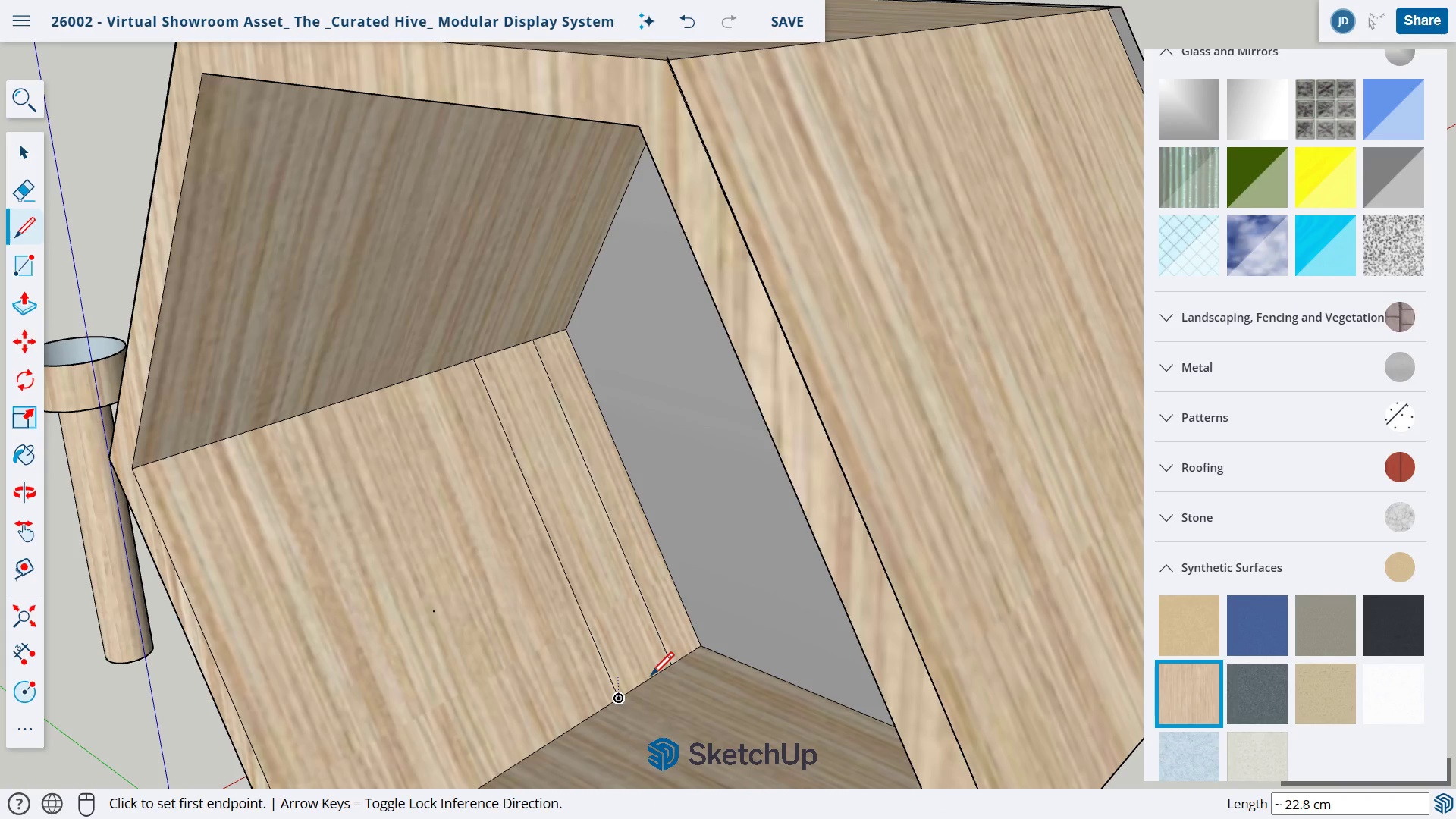 
key(Escape)
 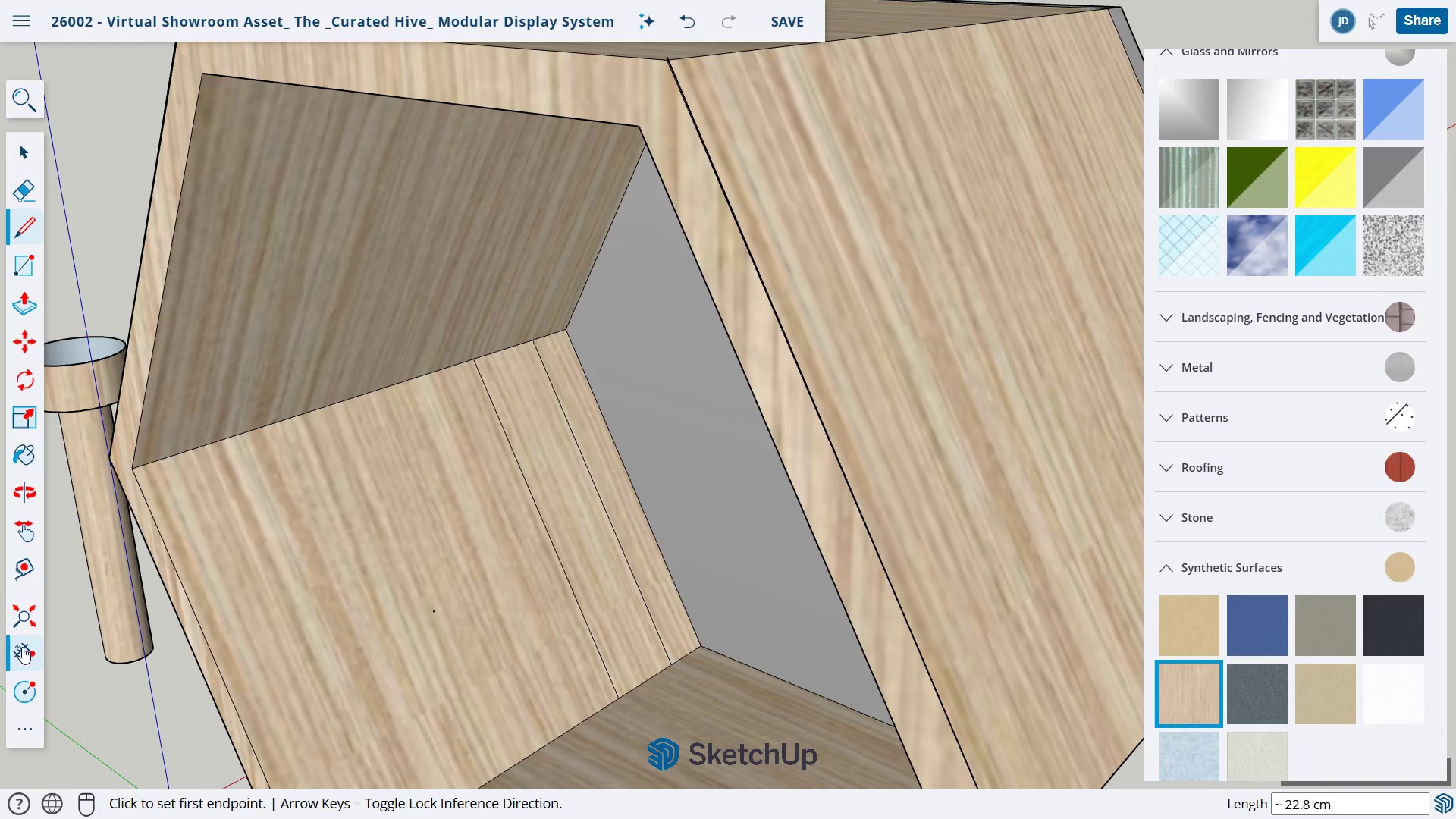 
left_click([22, 647])
 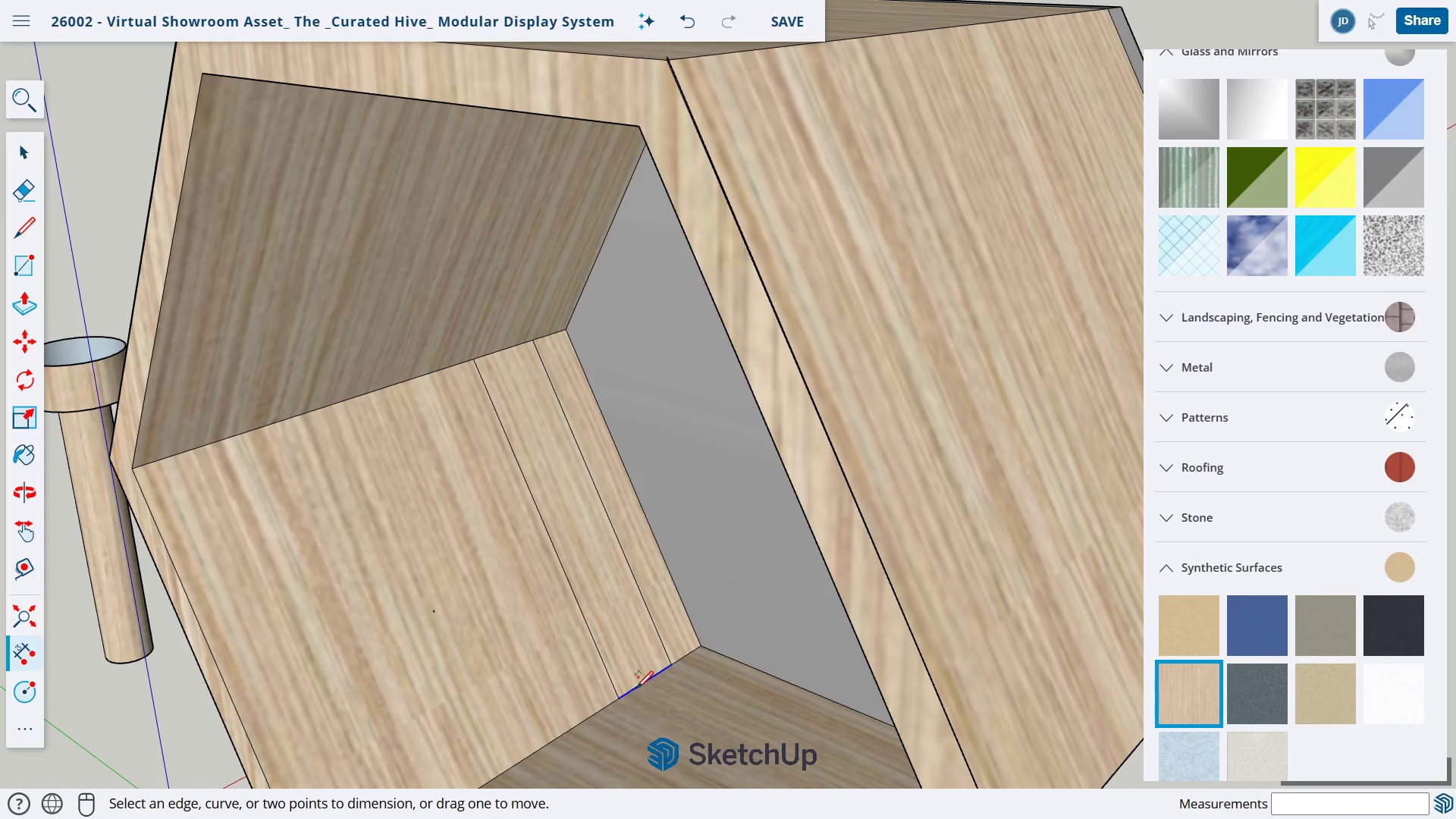 
left_click_drag(start_coordinate=[635, 691], to_coordinate=[676, 708])
 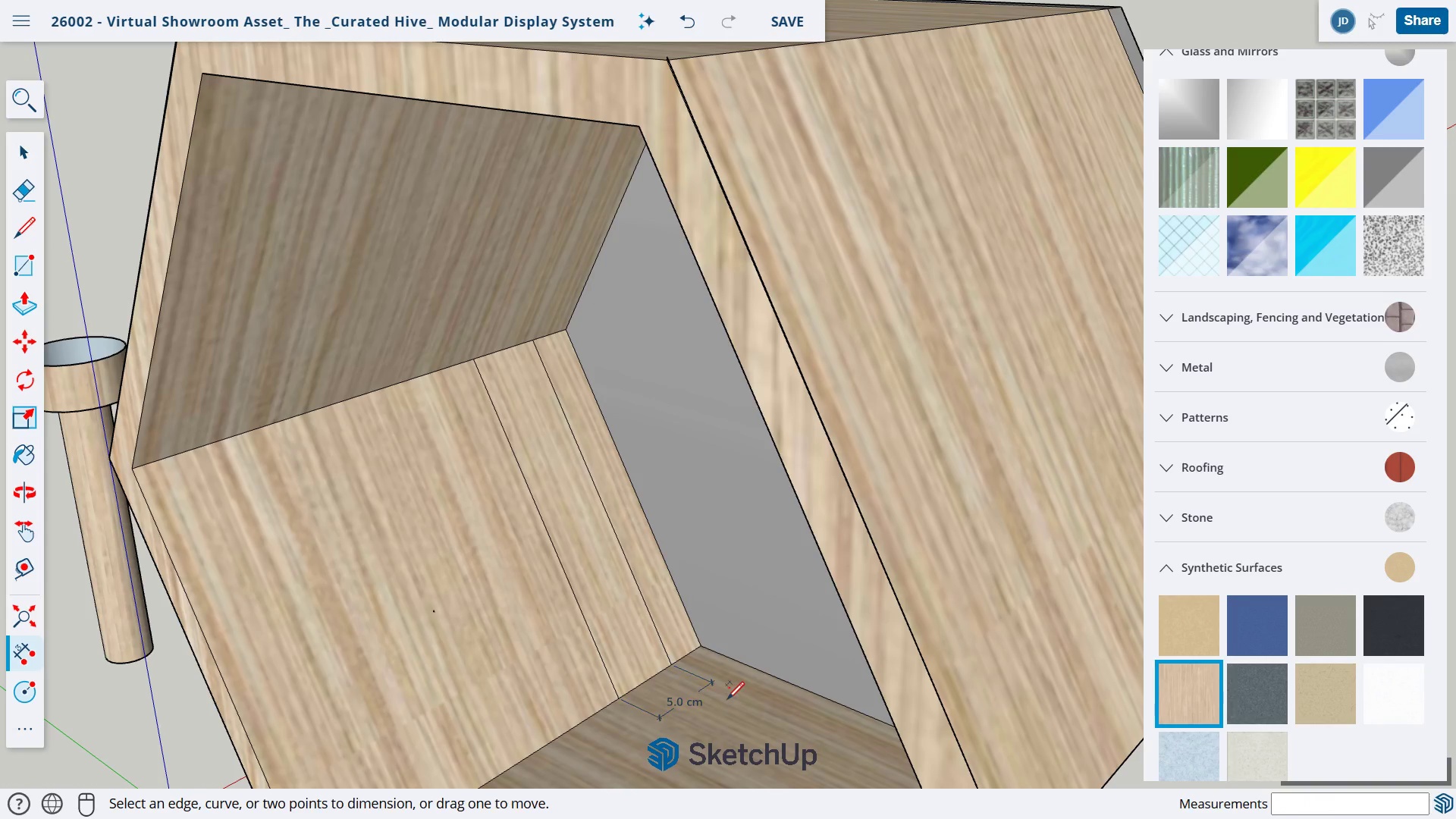 
key(Escape)
 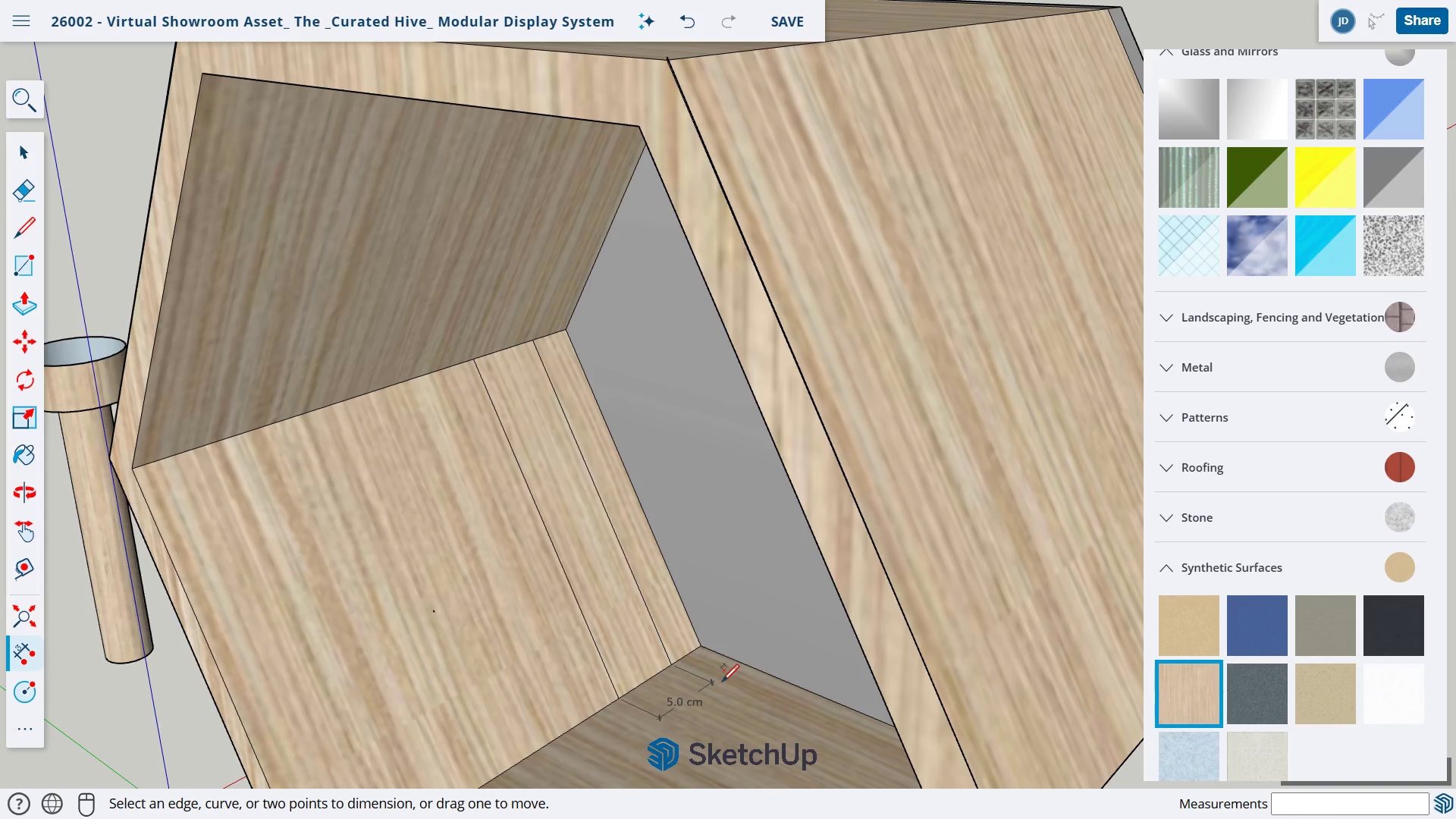 
key(Control+Z)
 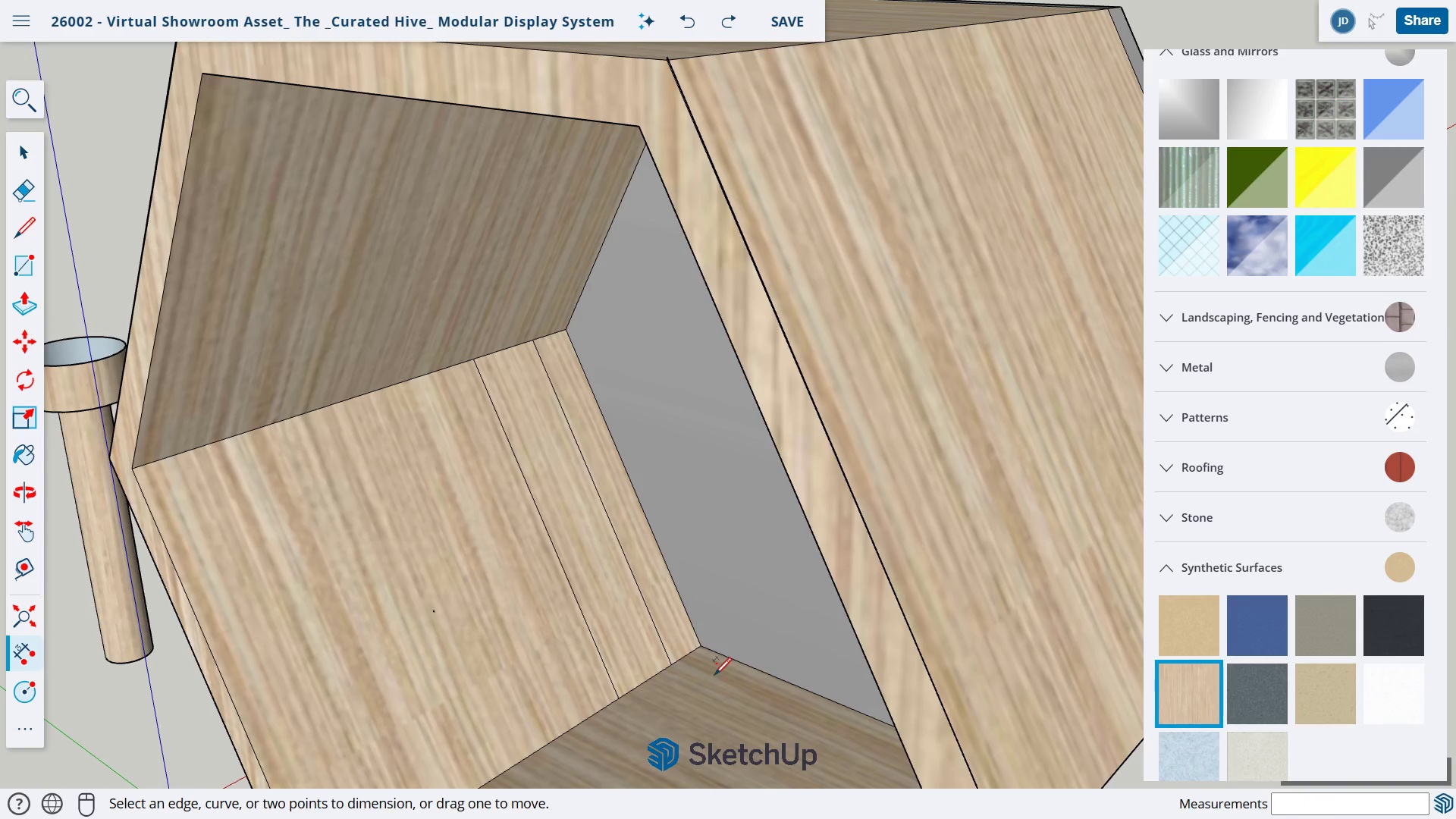 
scroll: coordinate [714, 677], scroll_direction: down, amount: 3.0
 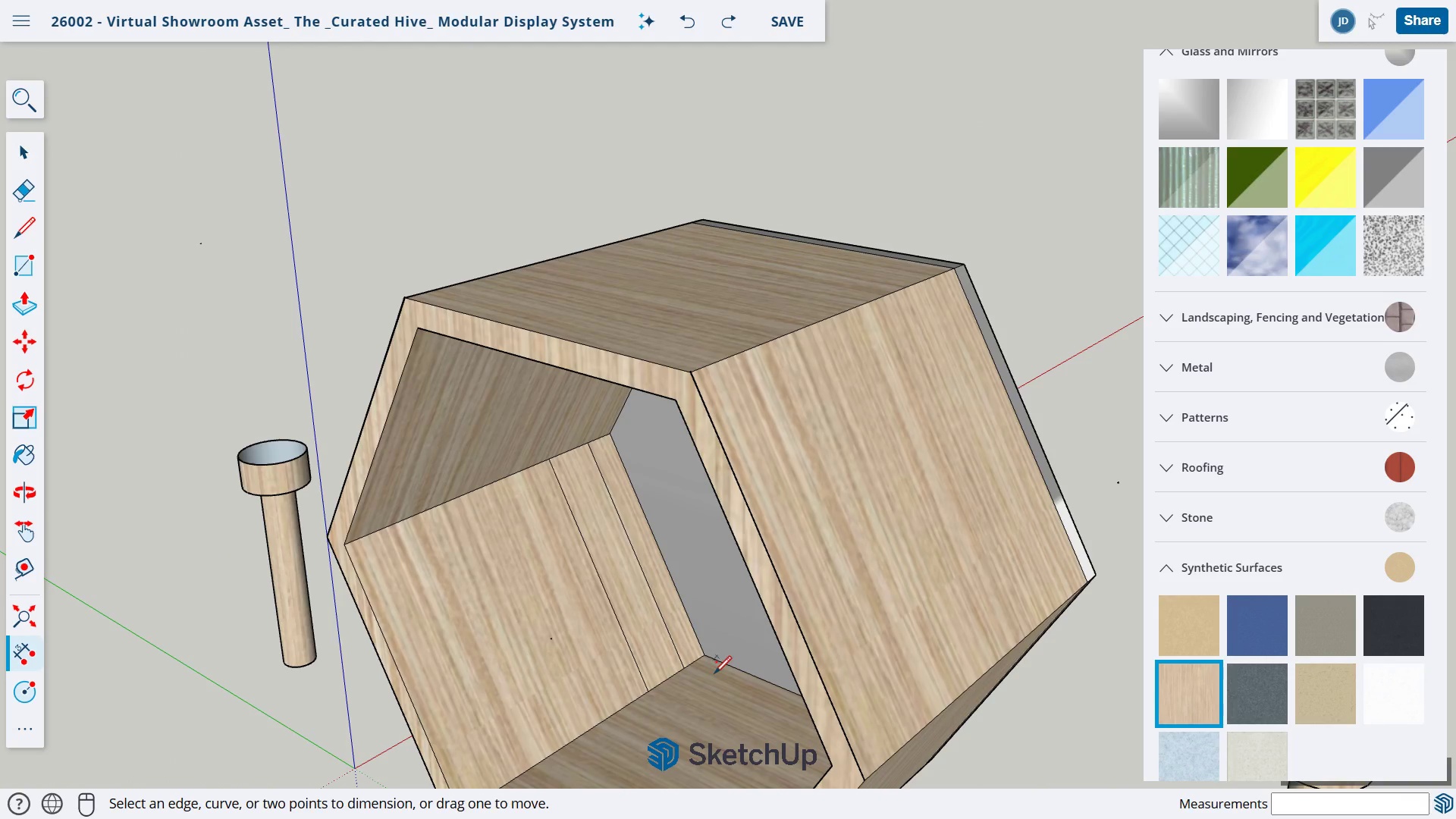 
scroll: coordinate [712, 673], scroll_direction: up, amount: 6.0